 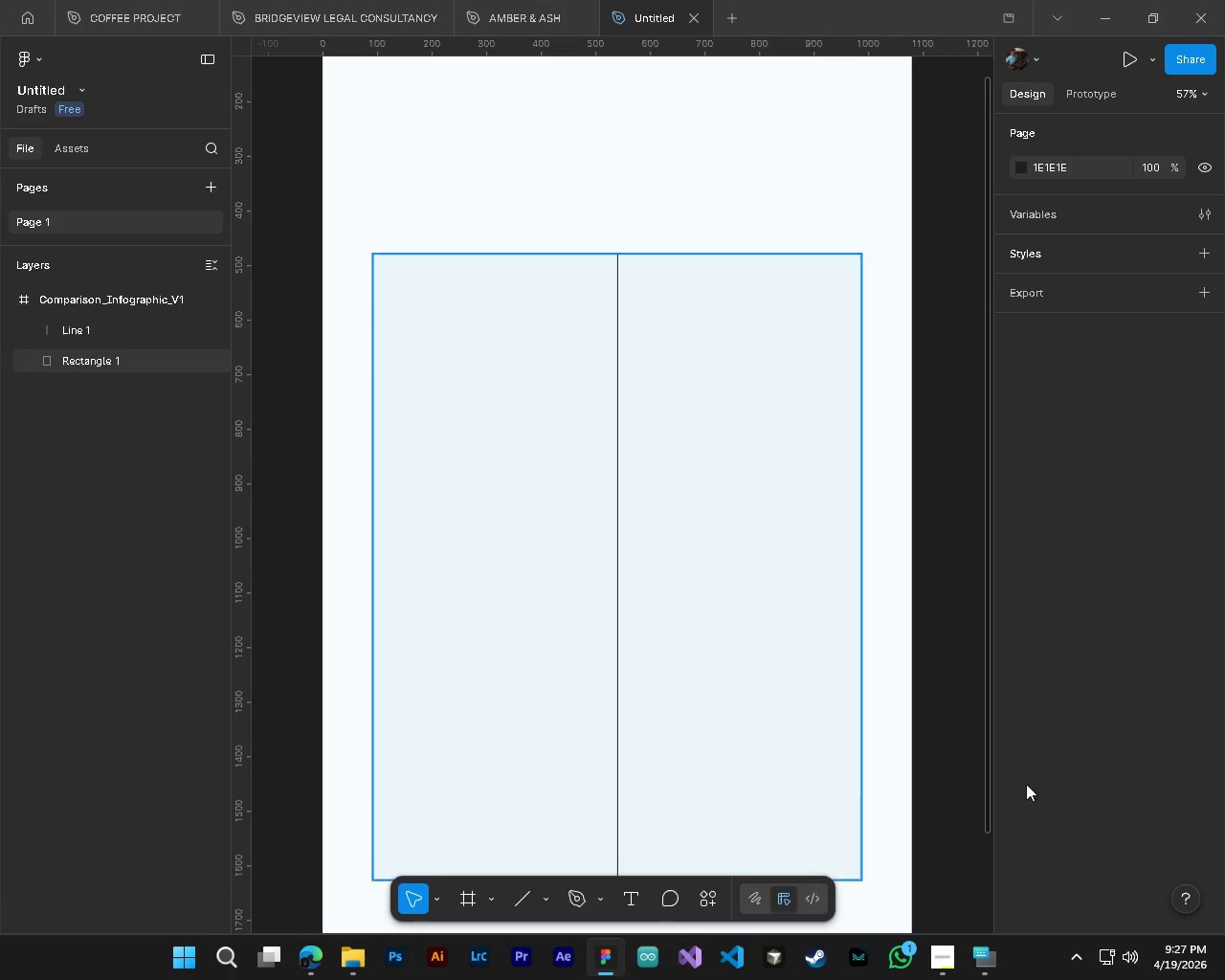 
hold_key(key=ControlLeft, duration=0.83)
left_click([620, 458])
 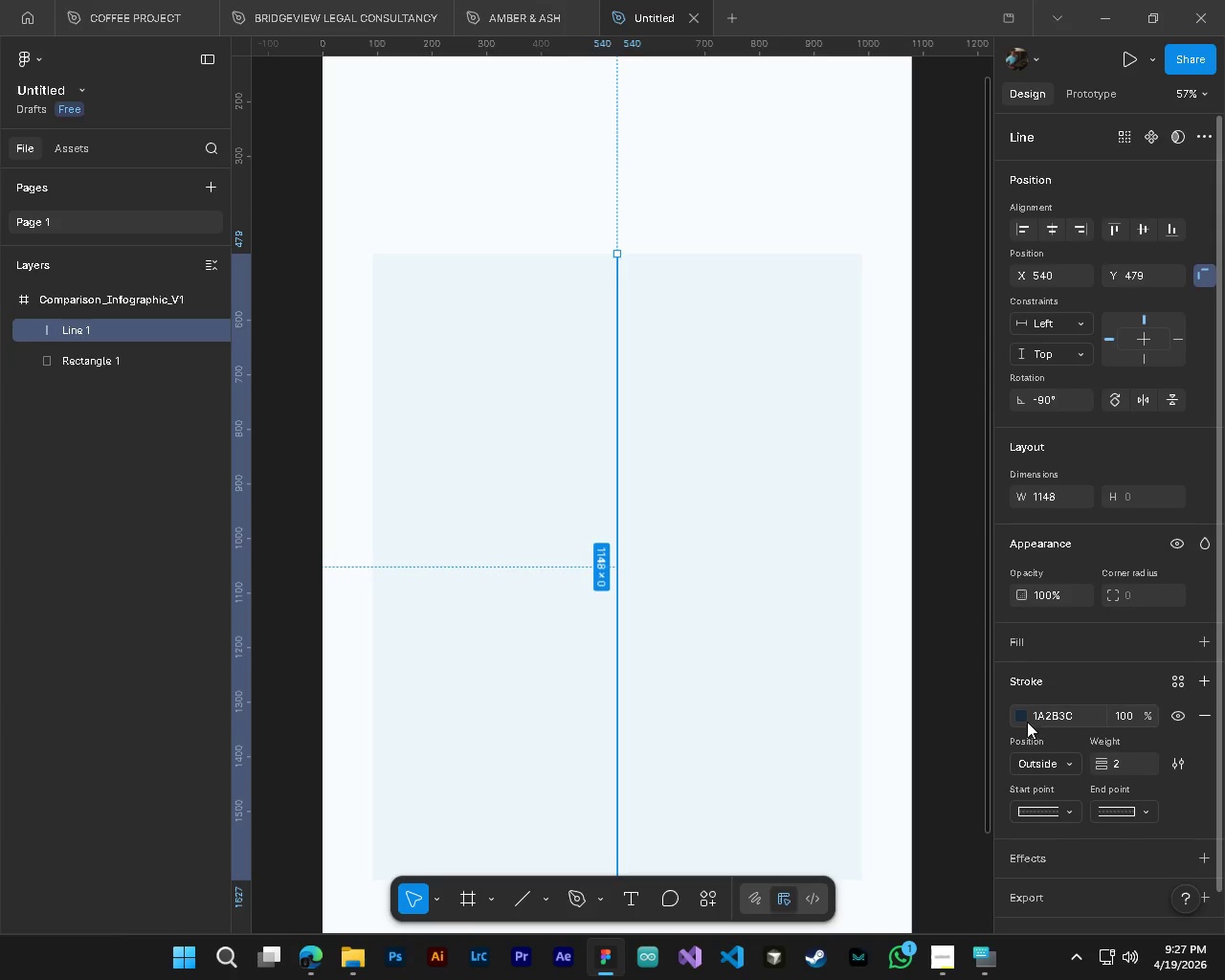 
left_click([1082, 711])
 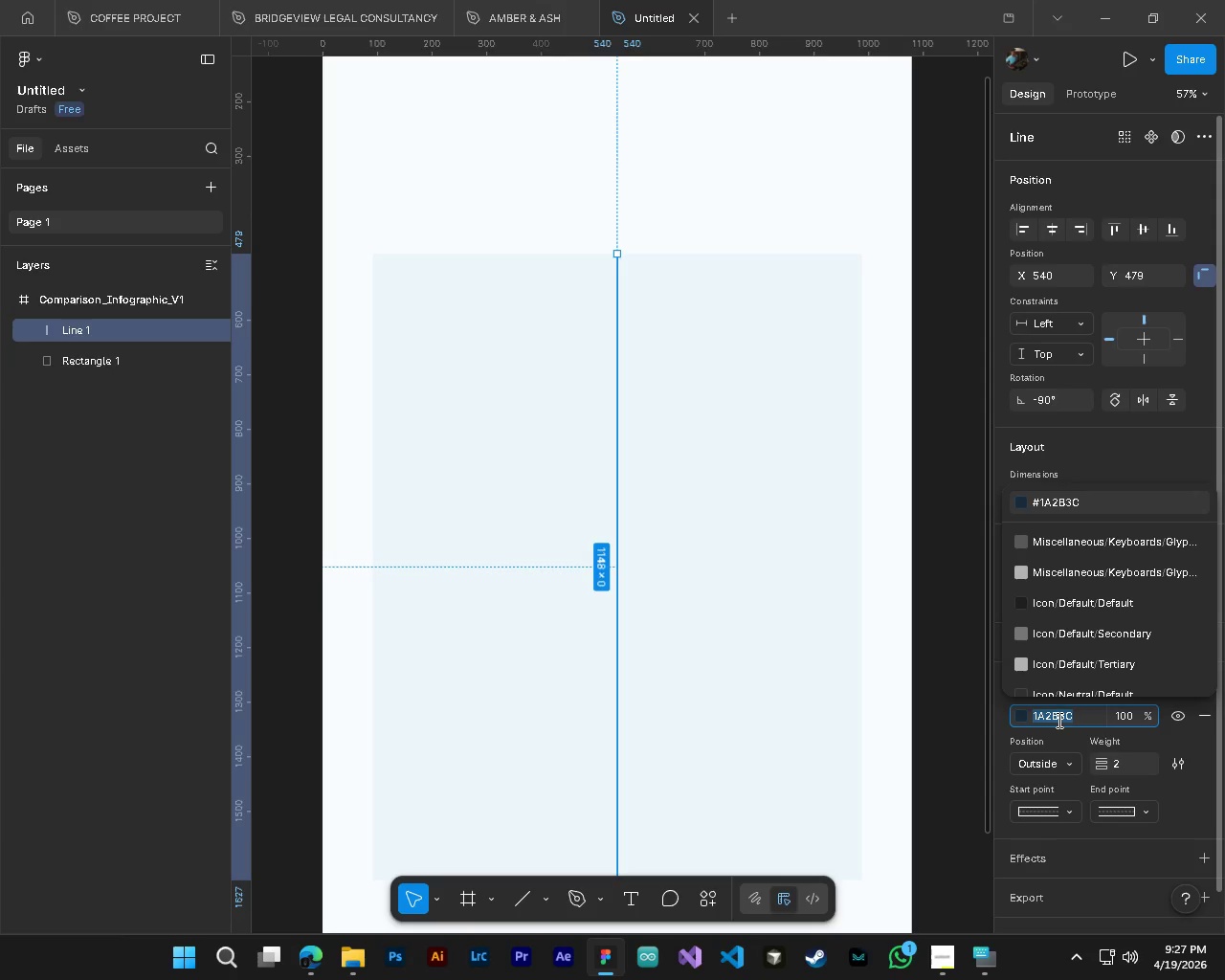 
key(Control+ControlLeft)
 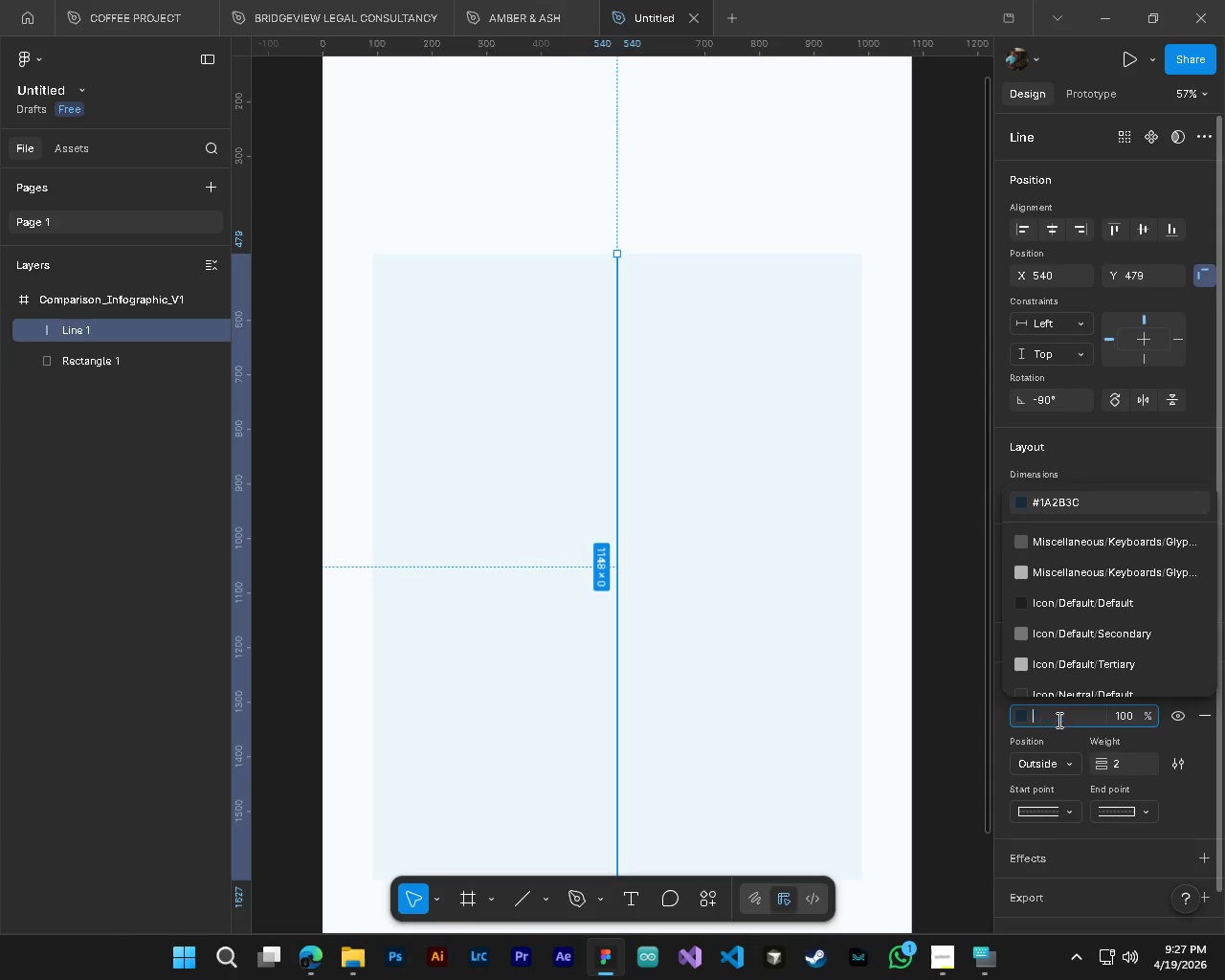 
key(Backspace)
 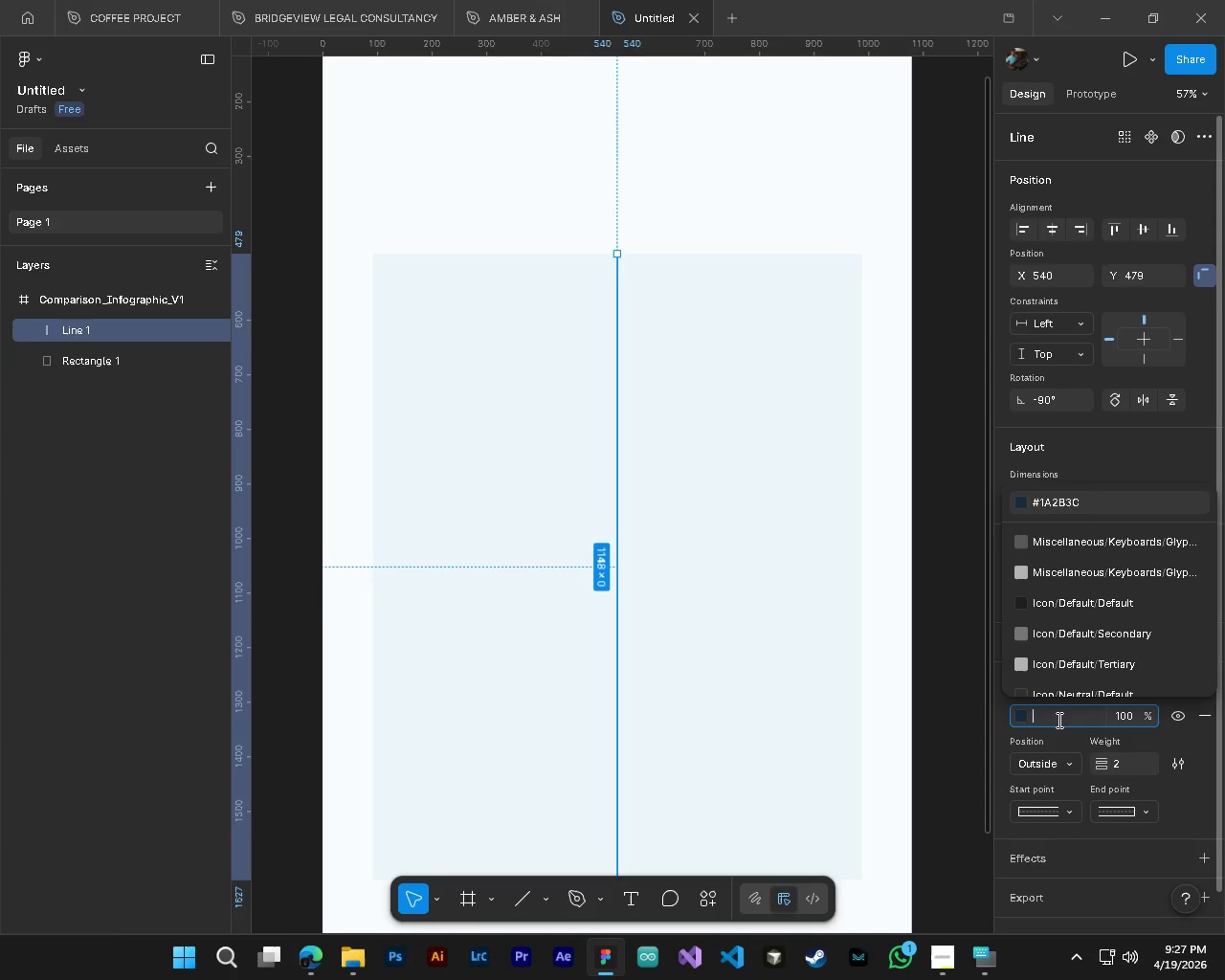 
key(Control+ControlLeft)
 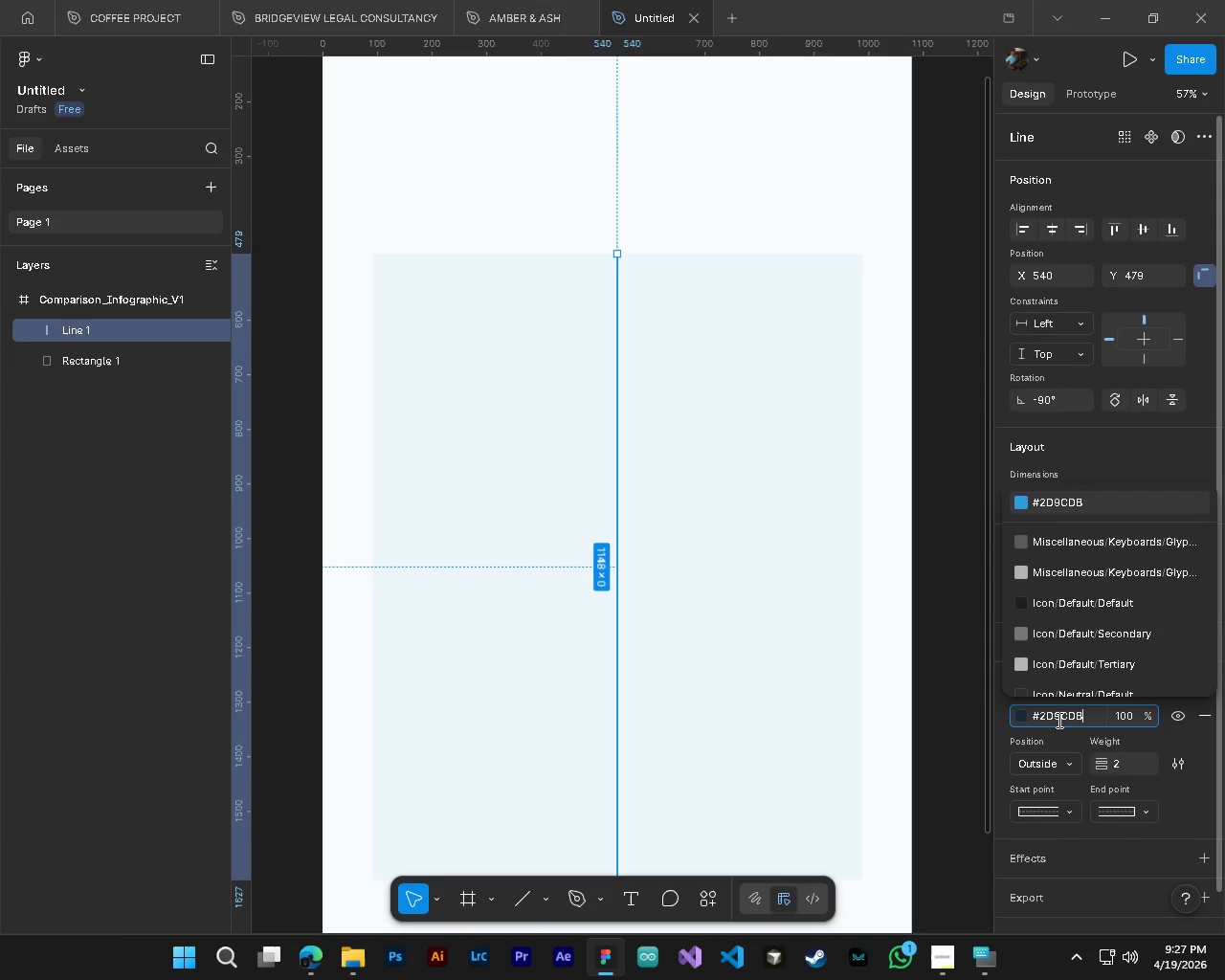 
key(Enter)
 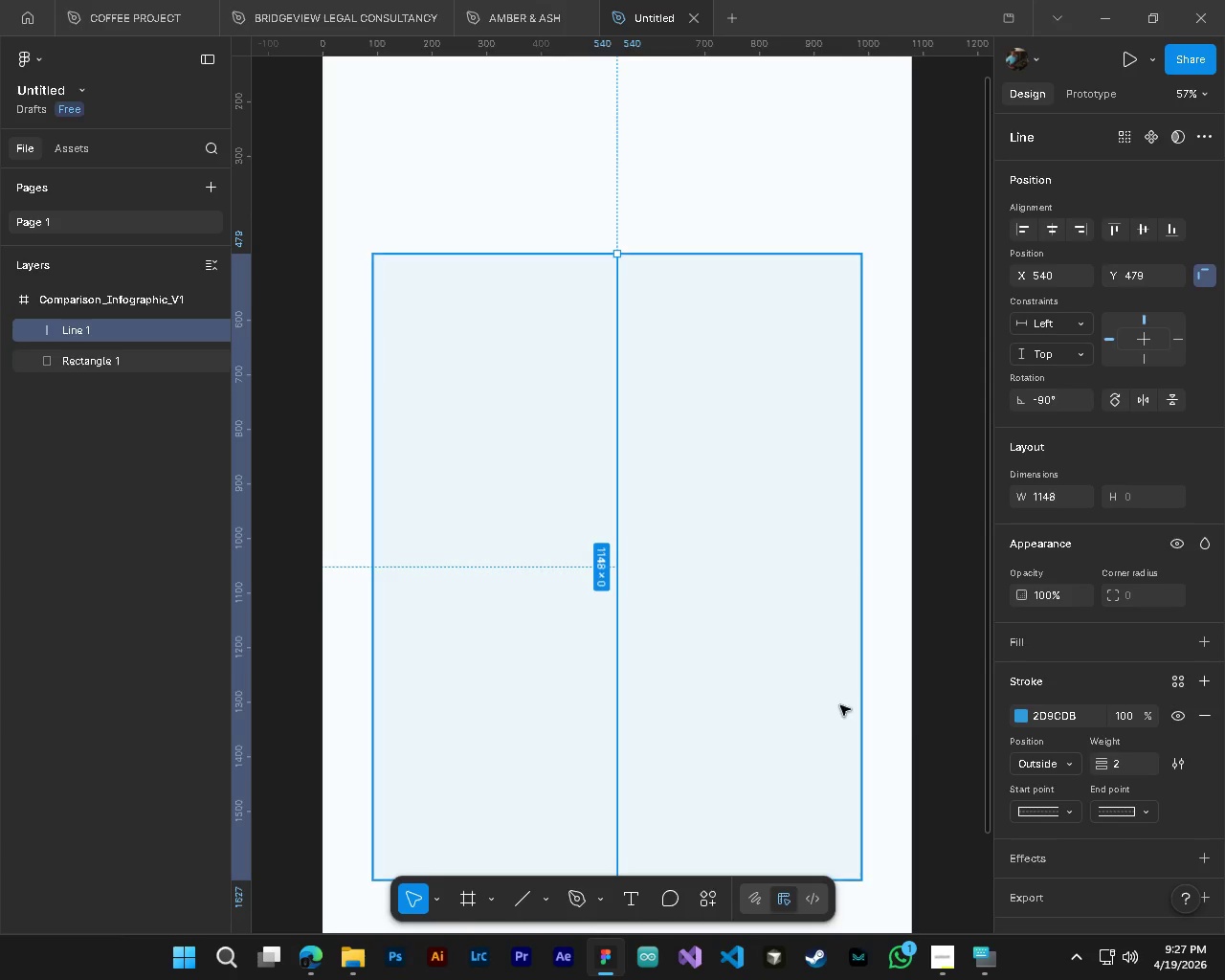 
left_click([840, 705])
 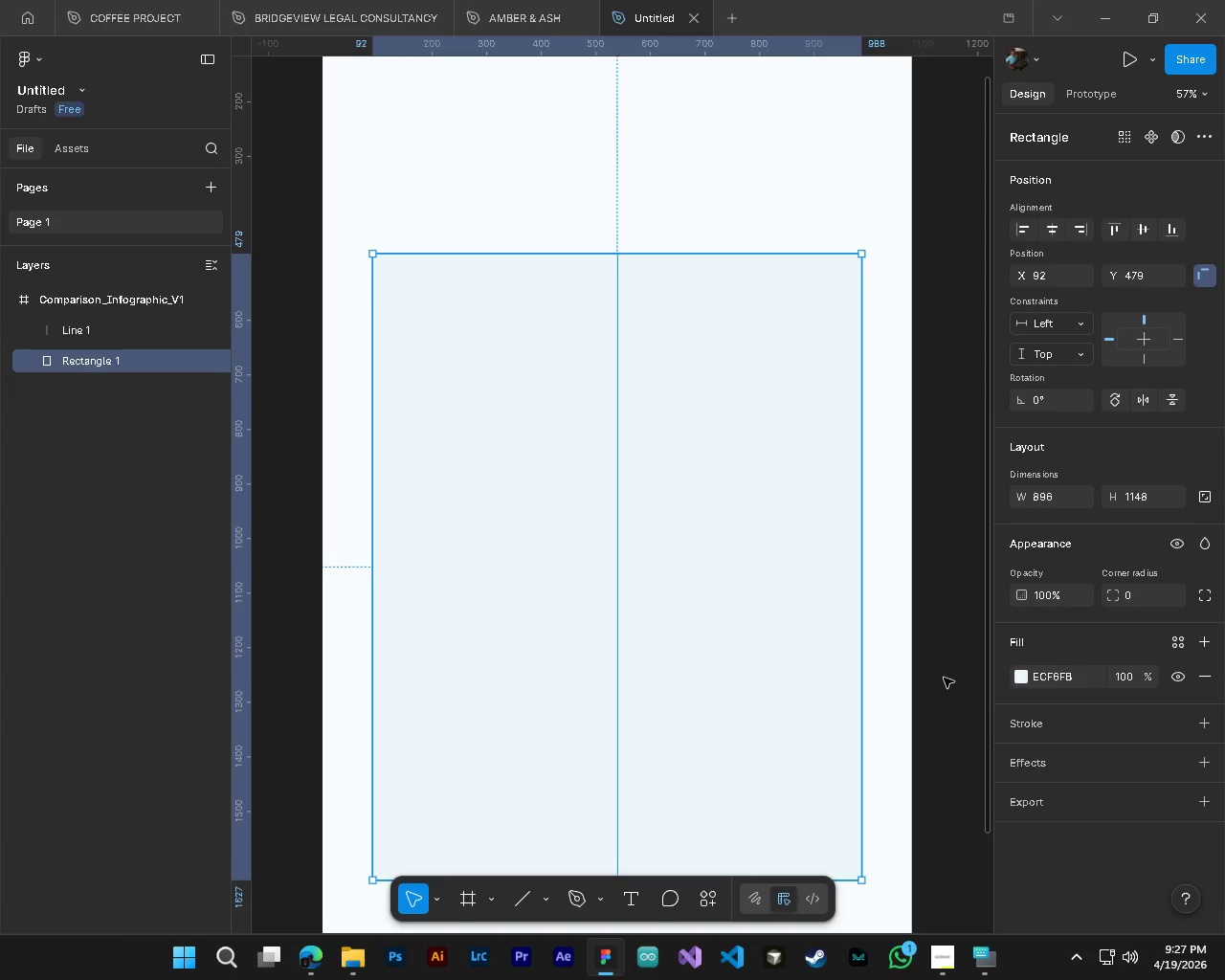 
left_click([944, 672])
 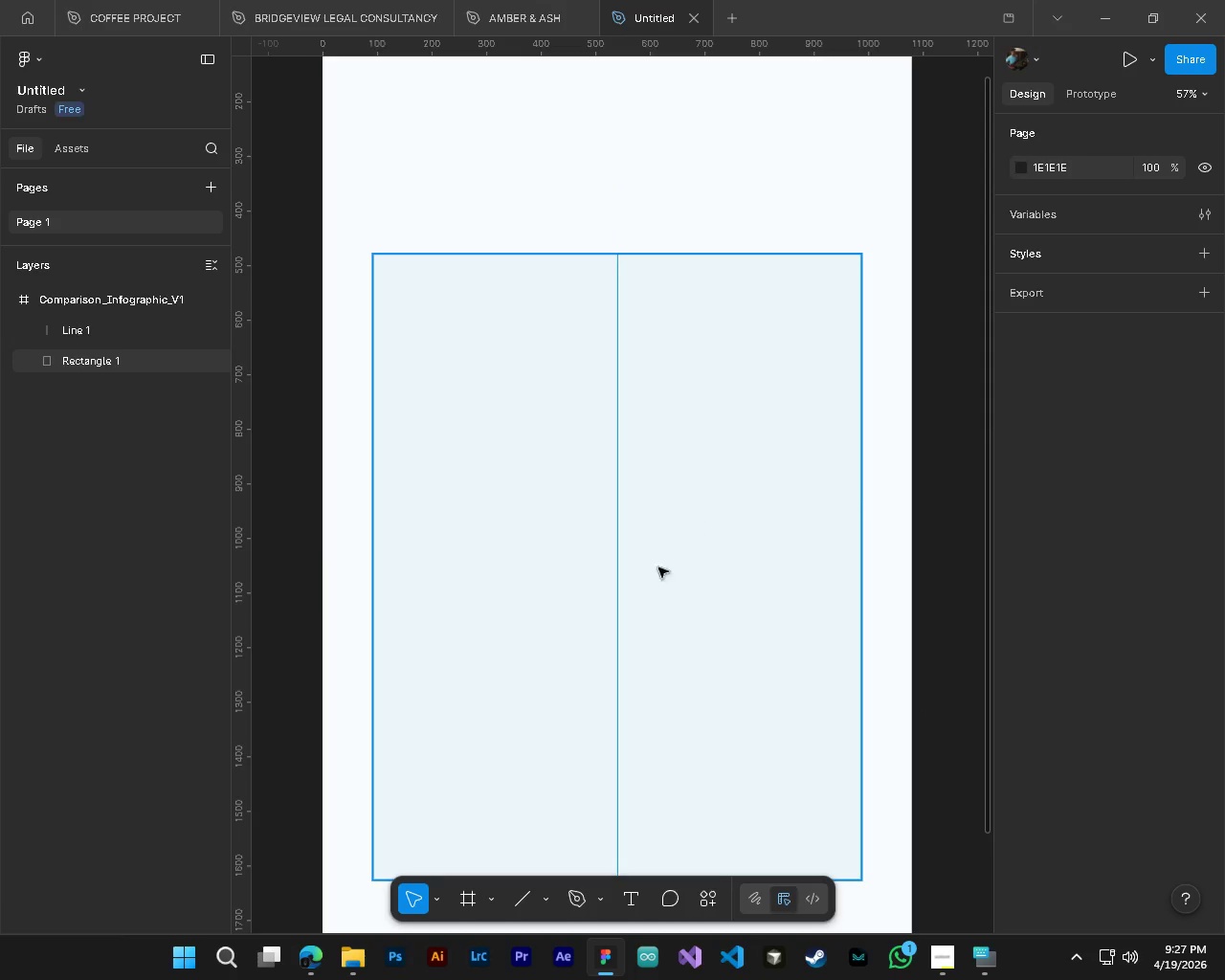 
left_click([617, 722])
 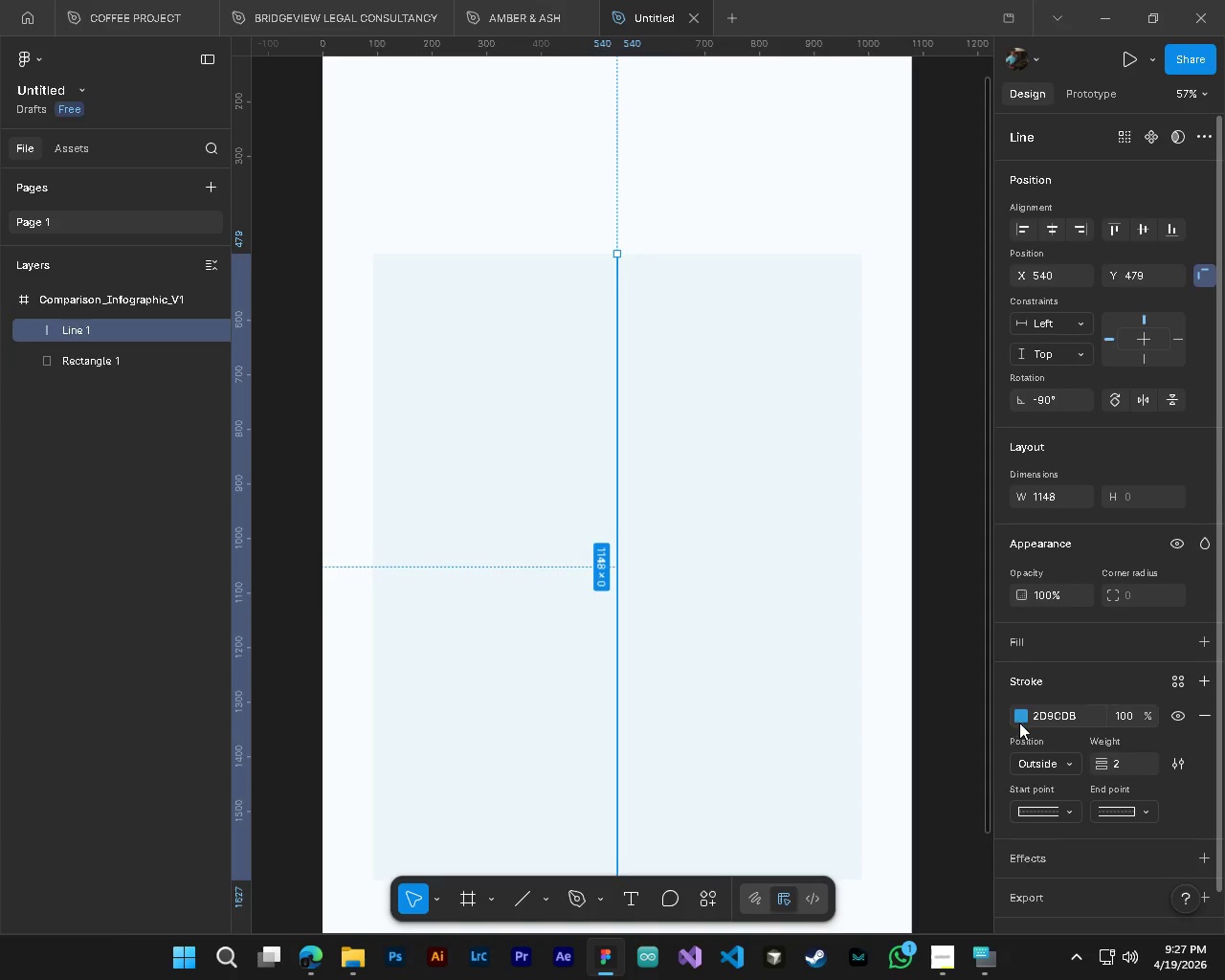 
left_click([1023, 723])
 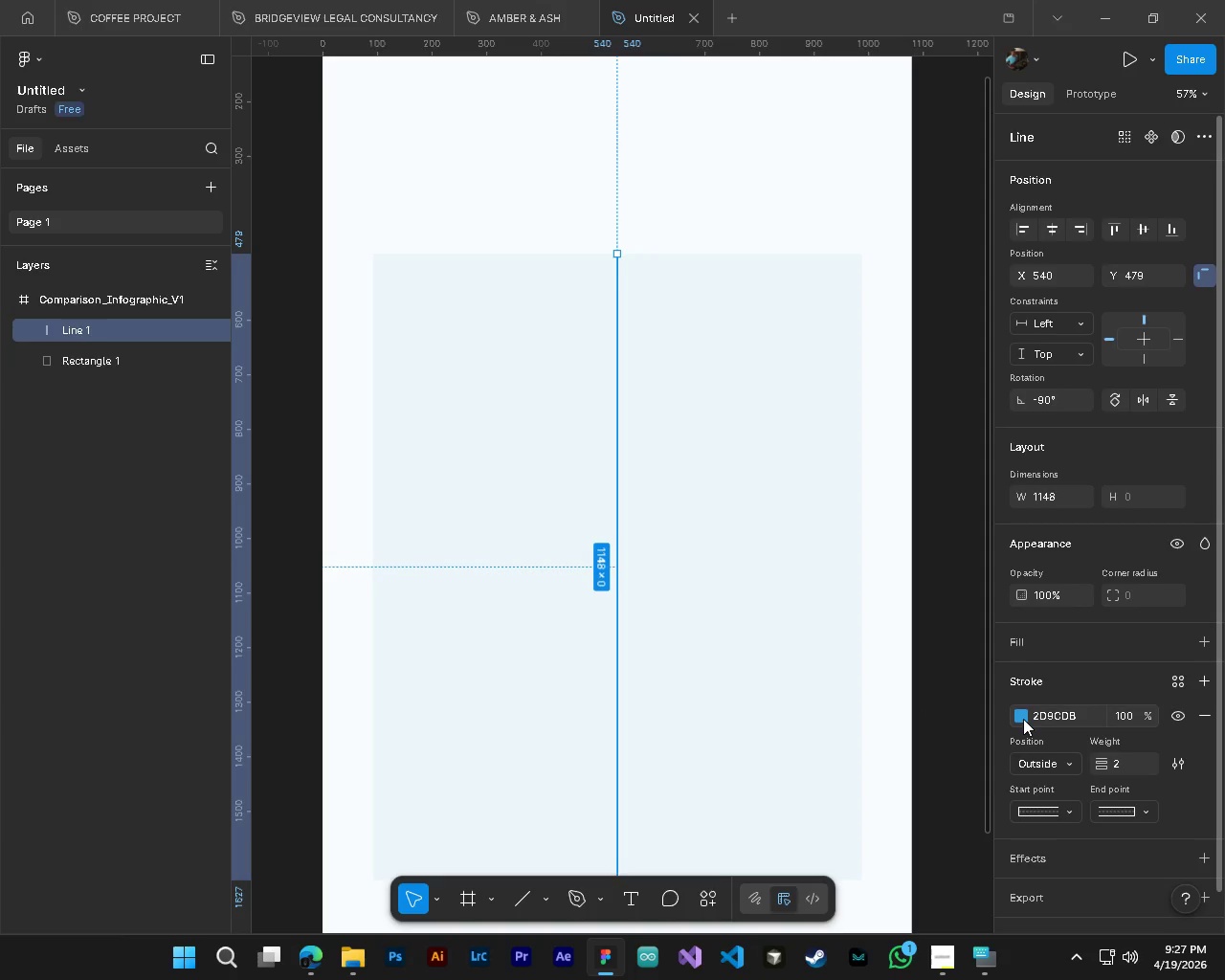 
left_click([1023, 719])
 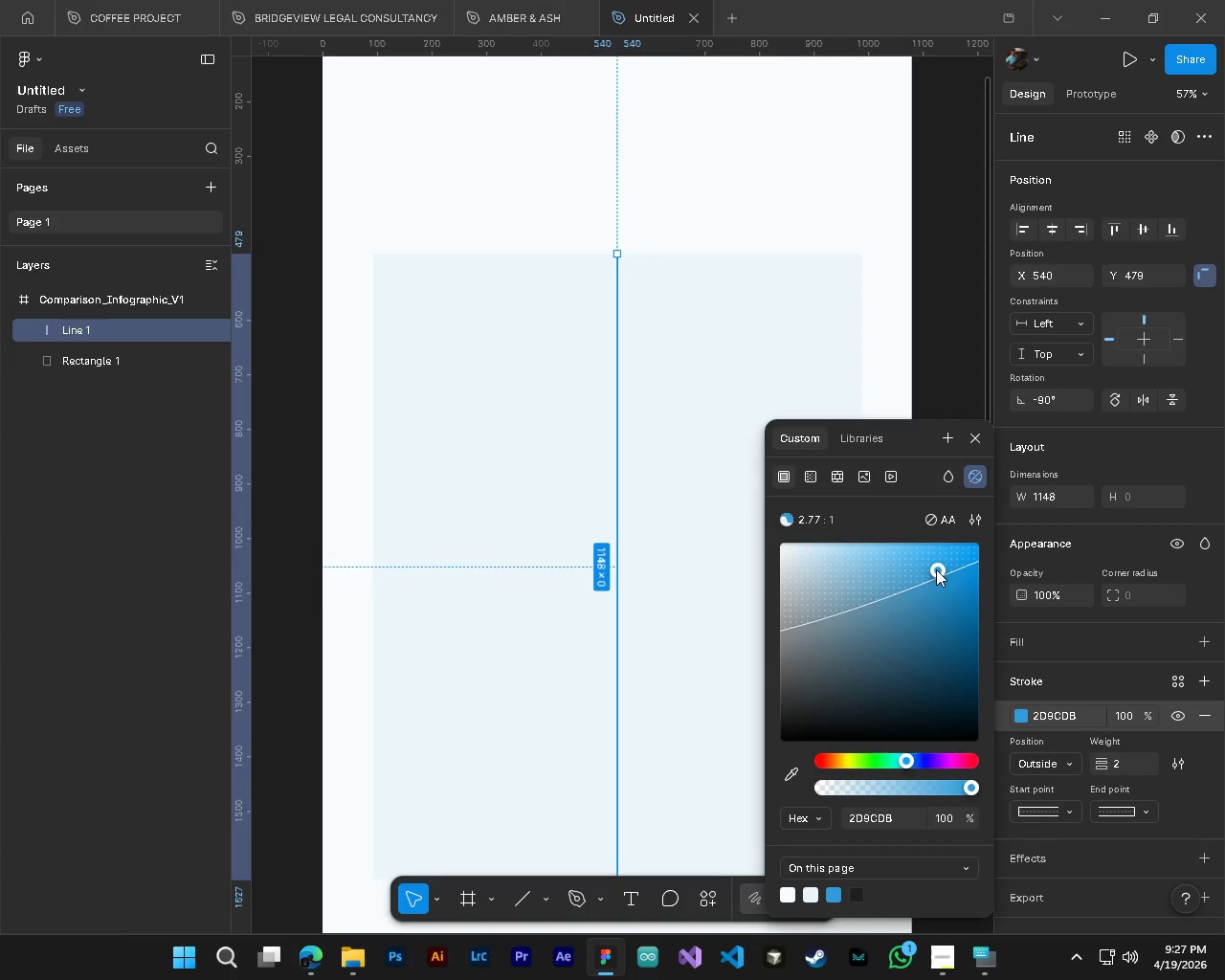 
left_click_drag(start_coordinate=[916, 568], to_coordinate=[801, 613])
 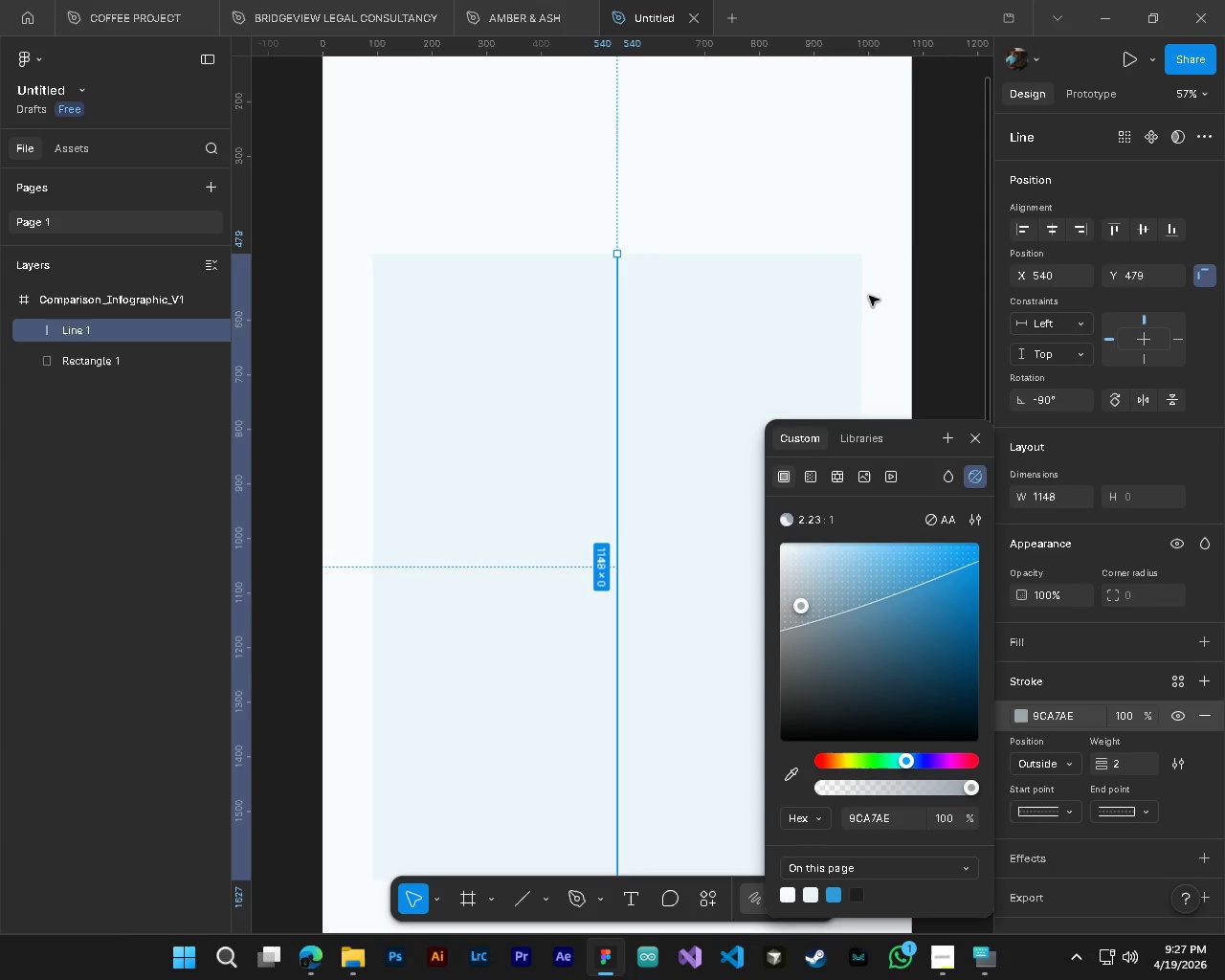 
hold_key(key=ControlLeft, duration=1.5)
 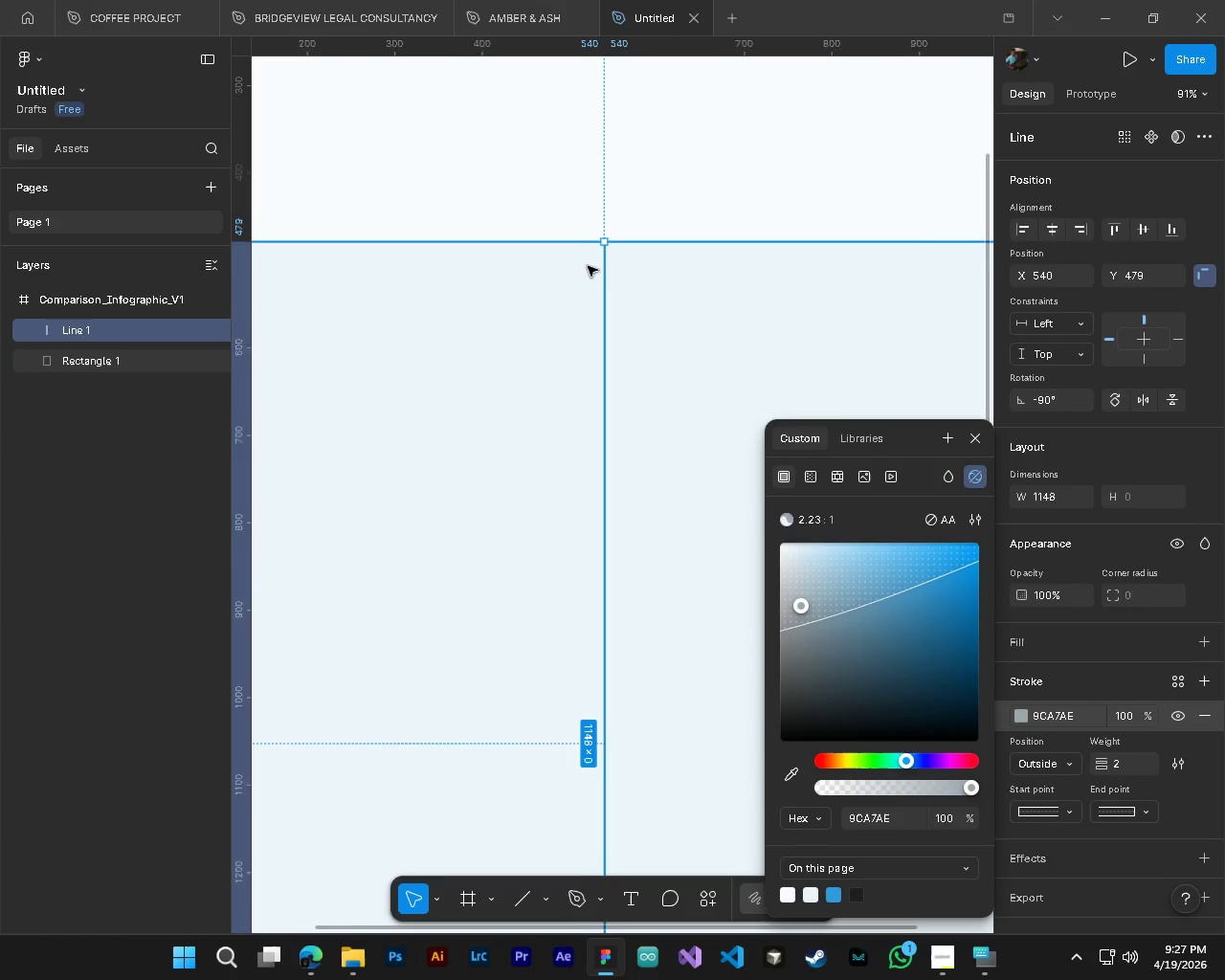 
key(Alt+AltLeft)
 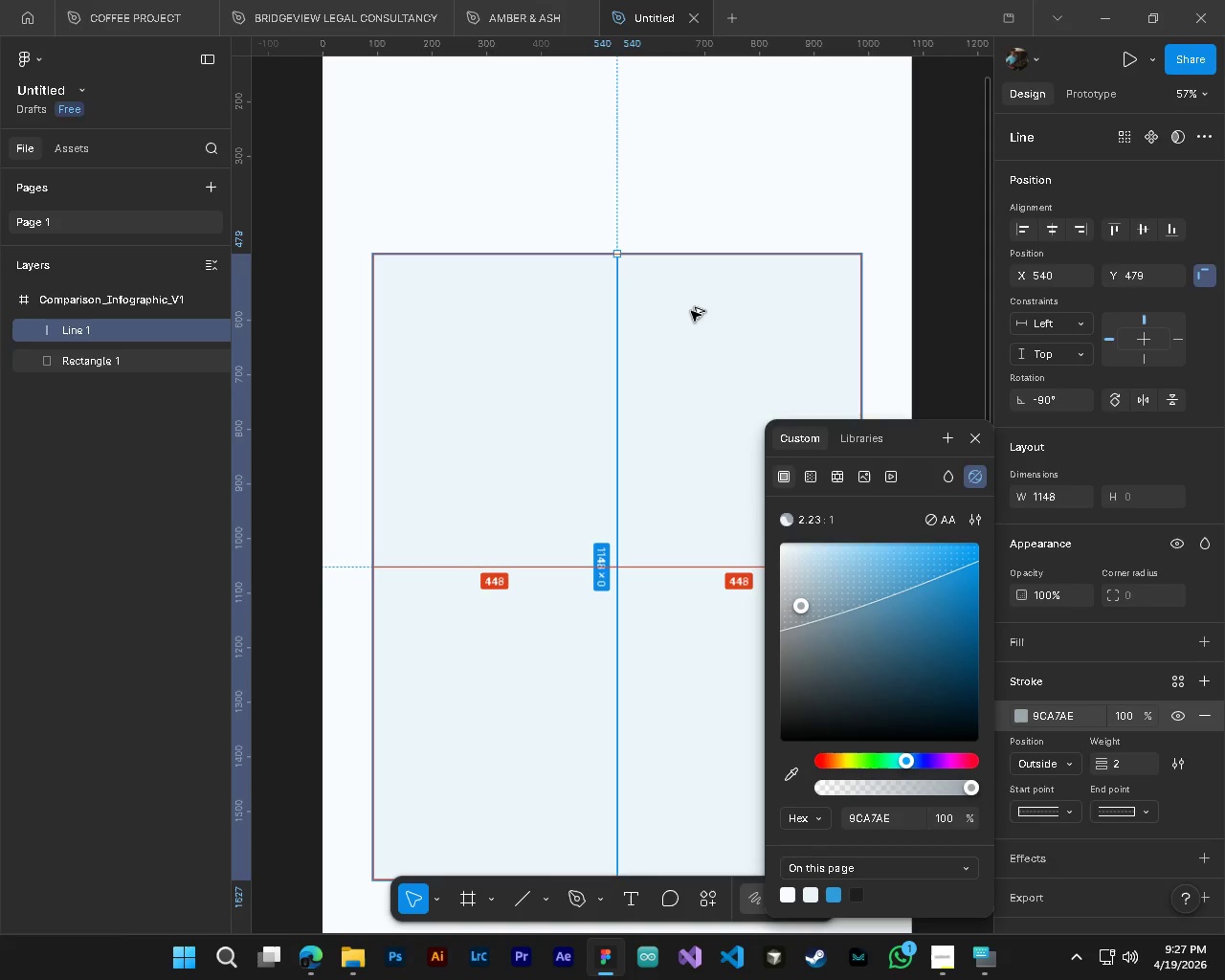 
hold_key(key=AltLeft, duration=0.98)
scroll: coordinate [635, 268], scroll_direction: up, amount: 4.0
 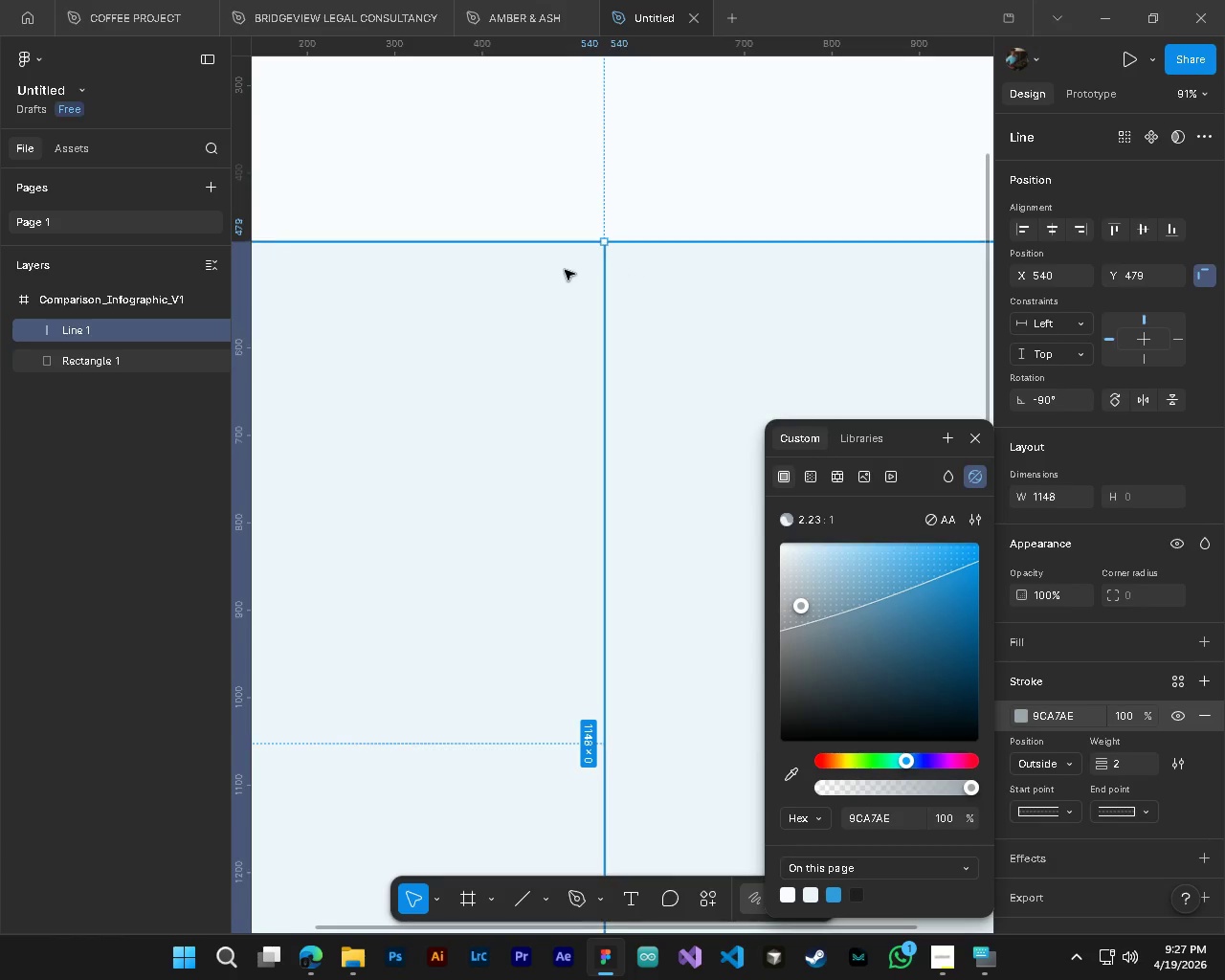 
hold_key(key=ControlLeft, duration=0.52)
 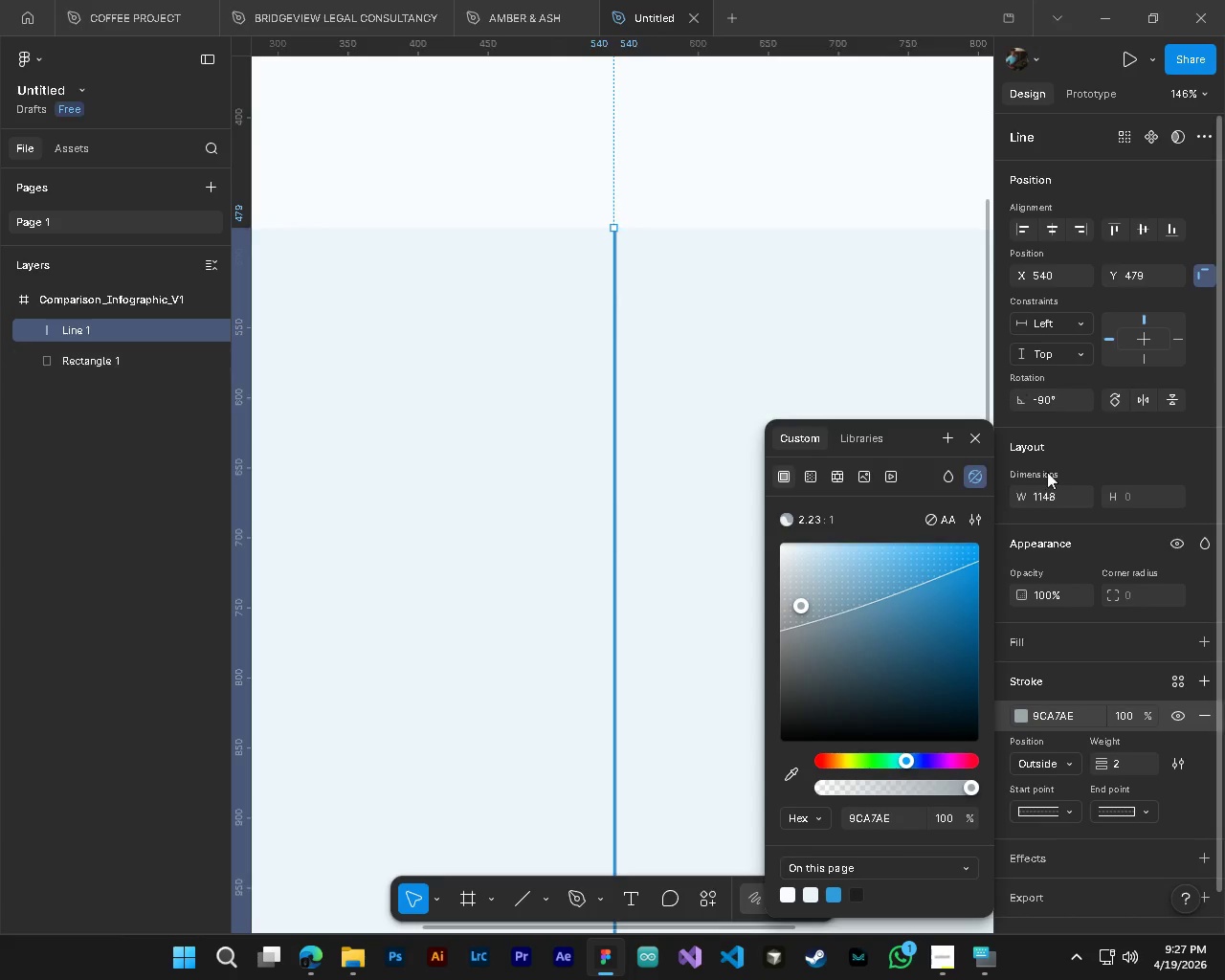 
key(Alt+Control+AltLeft)
 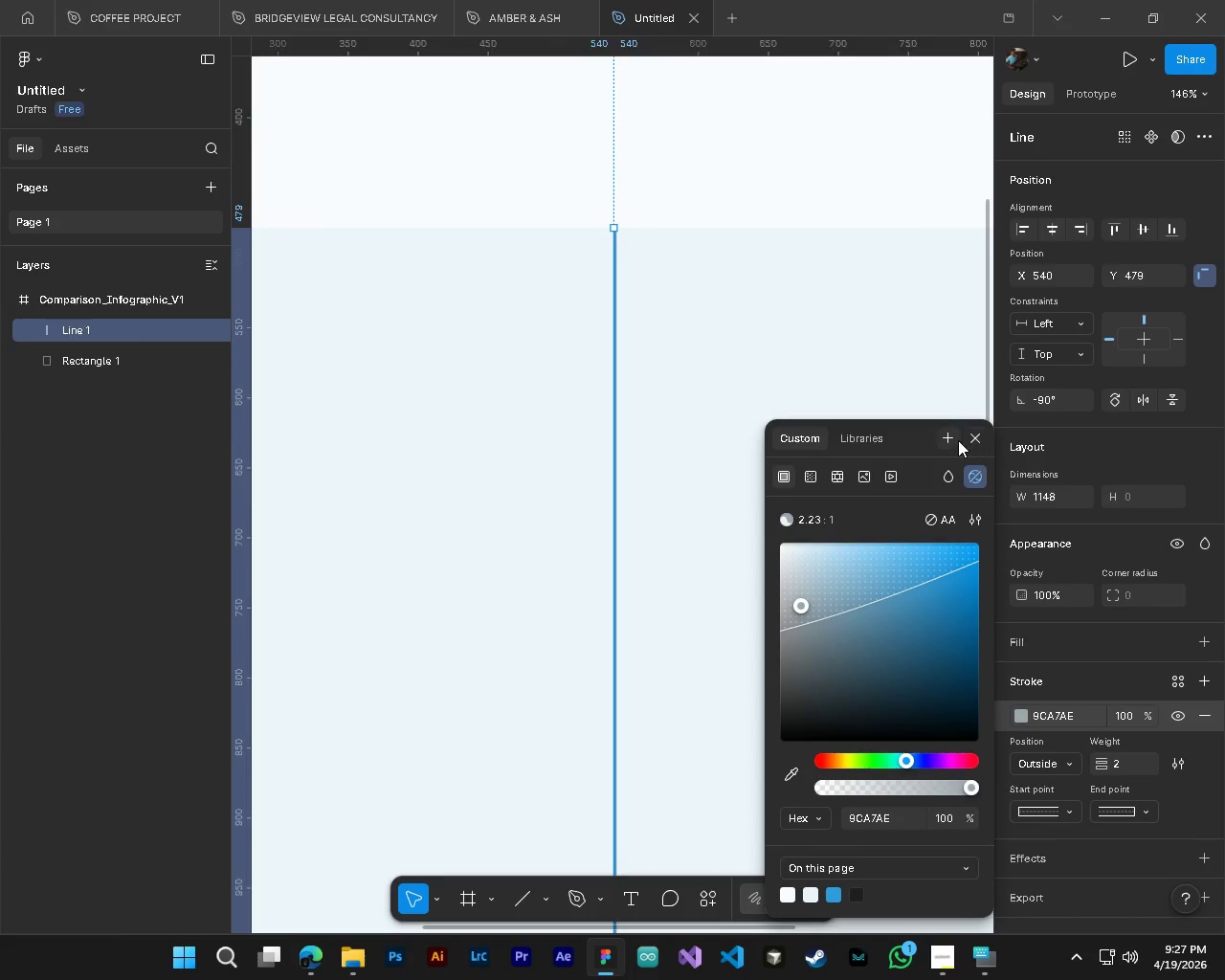 
scroll: coordinate [588, 266], scroll_direction: up, amount: 4.0
 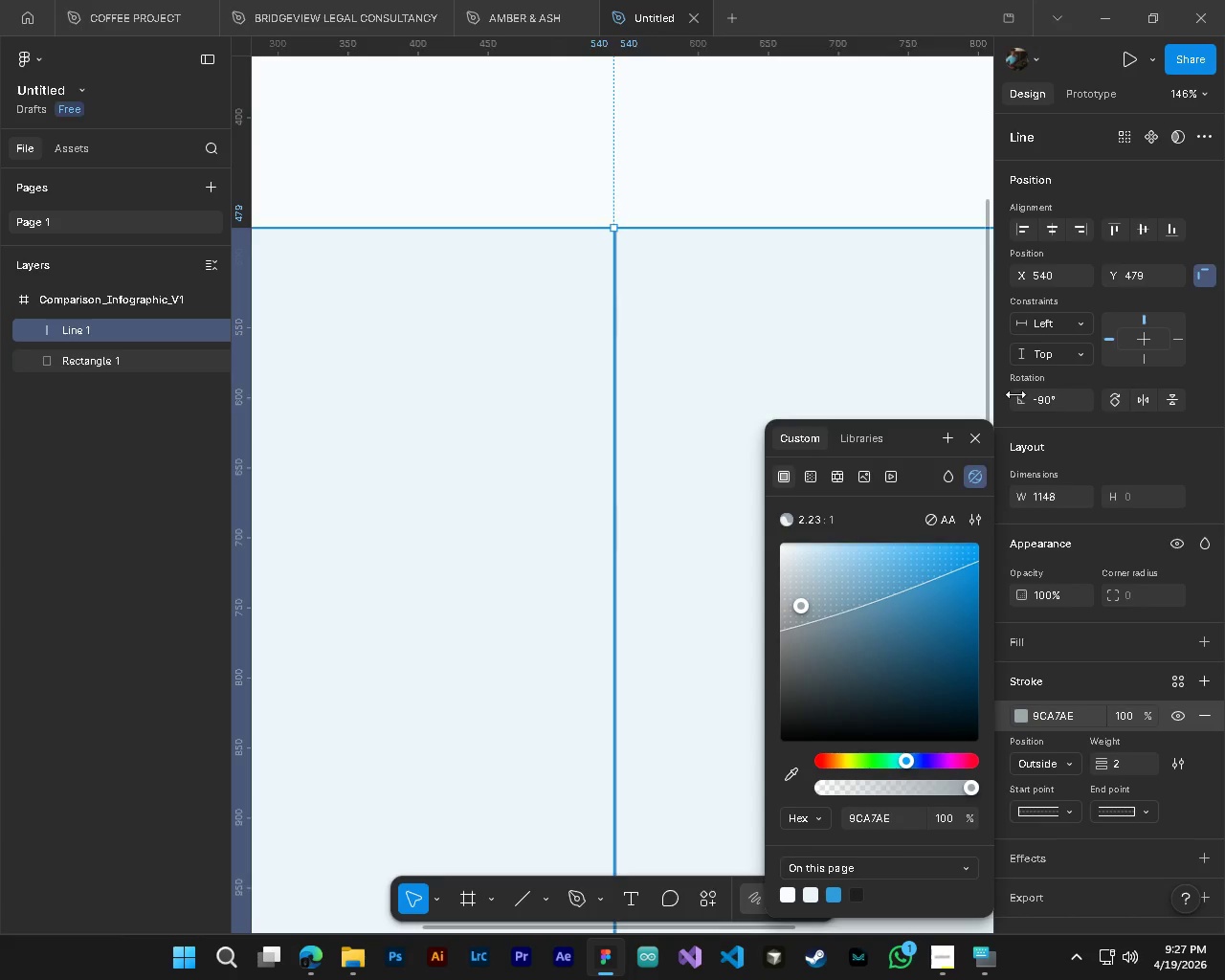 
left_click([976, 437])
 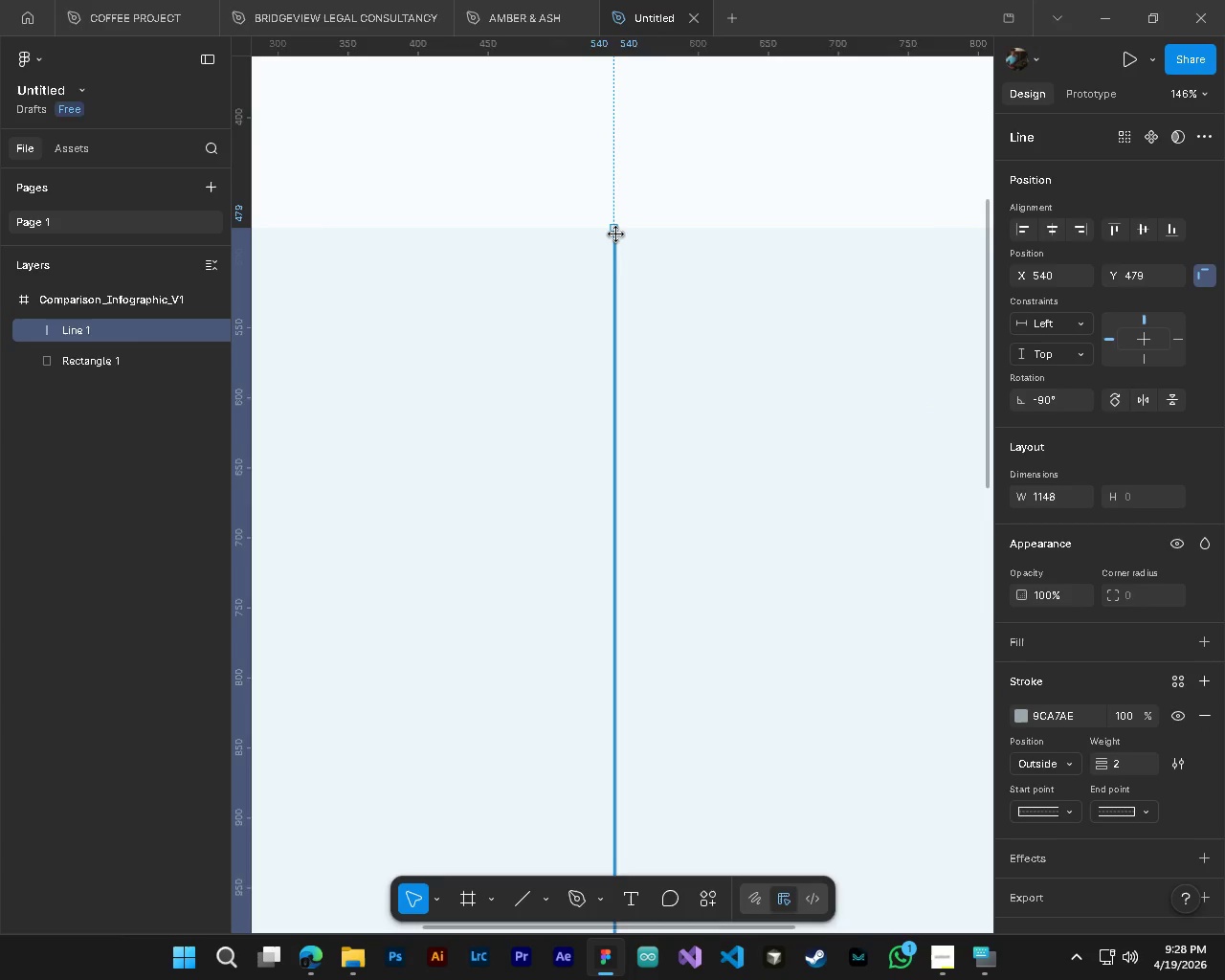 
hold_key(key=ControlLeft, duration=1.36)
hold_key(key=AltLeft, duration=1.27)
scroll: coordinate [615, 244], scroll_direction: up, amount: 19.0
 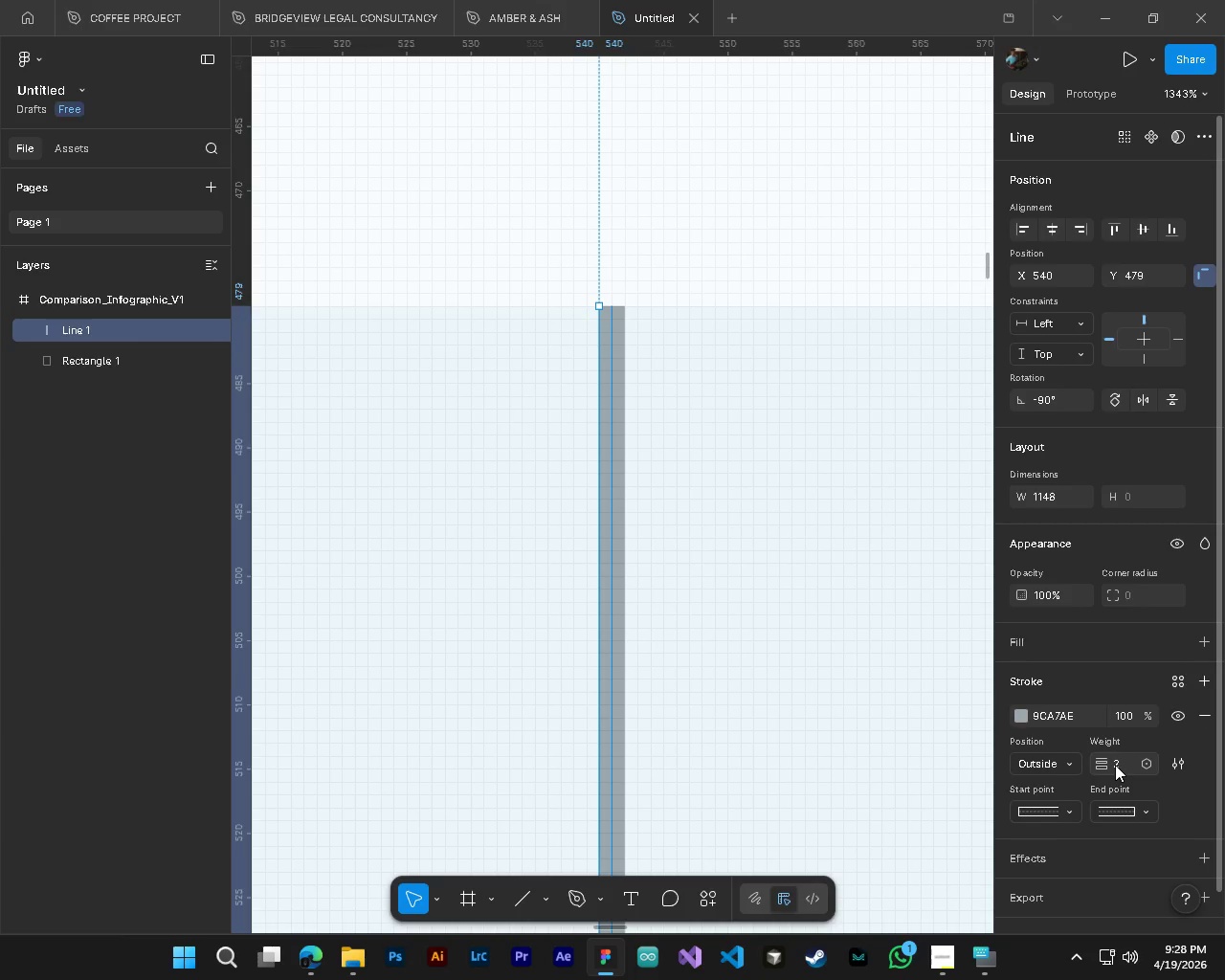 
left_click([1113, 765])
 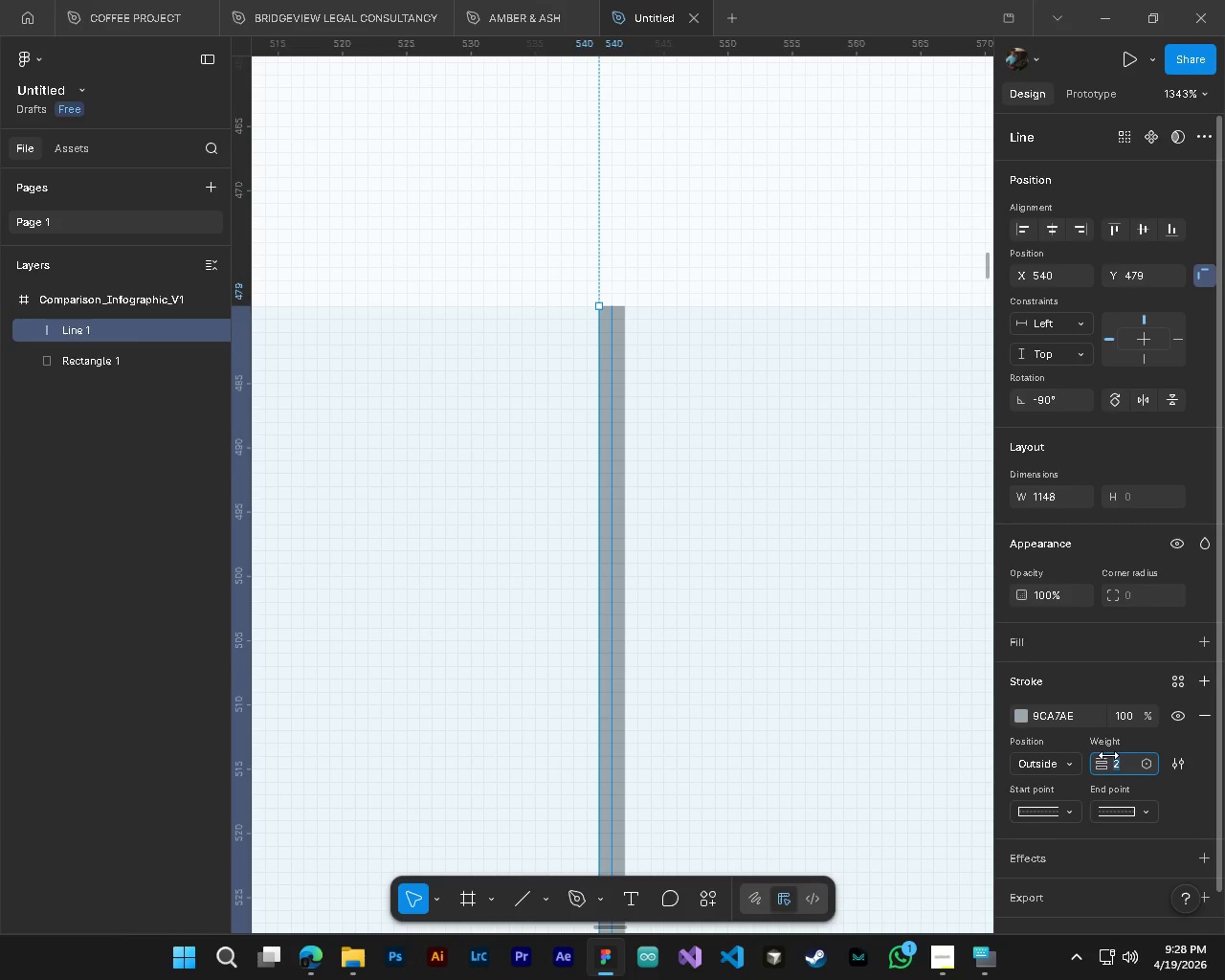 
key(Numpad4)
 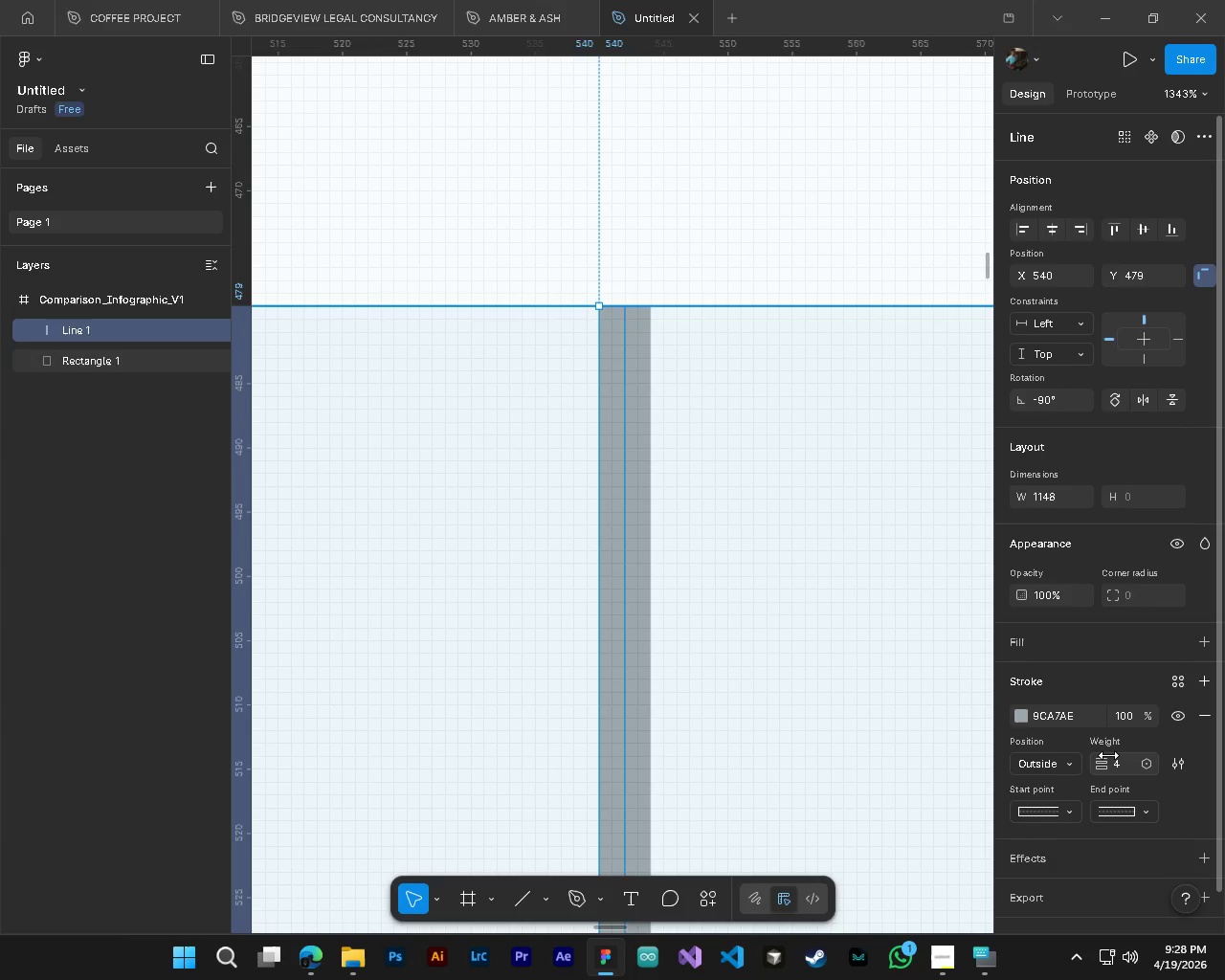 
key(NumpadEnter)
 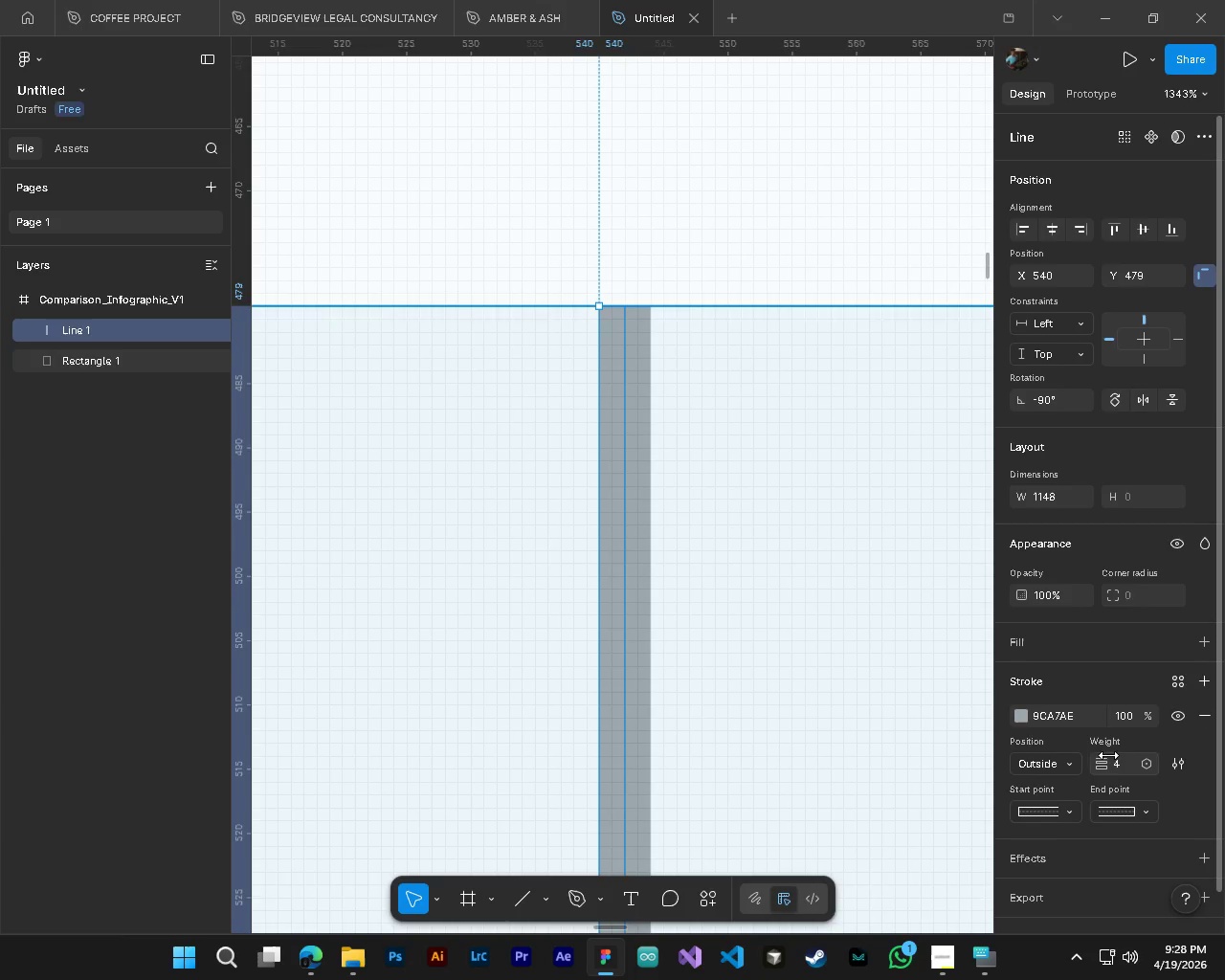 
hold_key(key=ControlLeft, duration=0.41)
 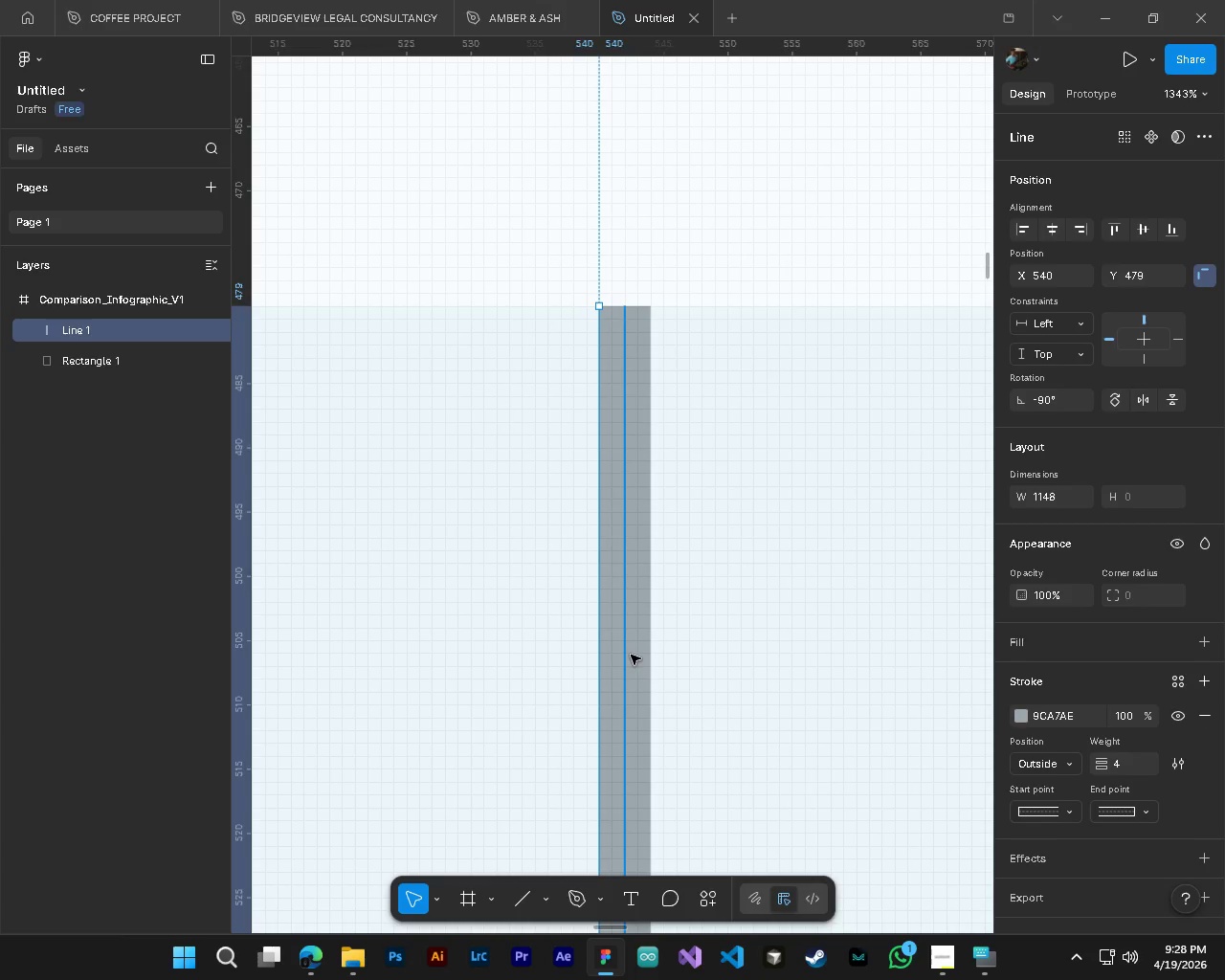 
key(Alt+Control+AltLeft)
 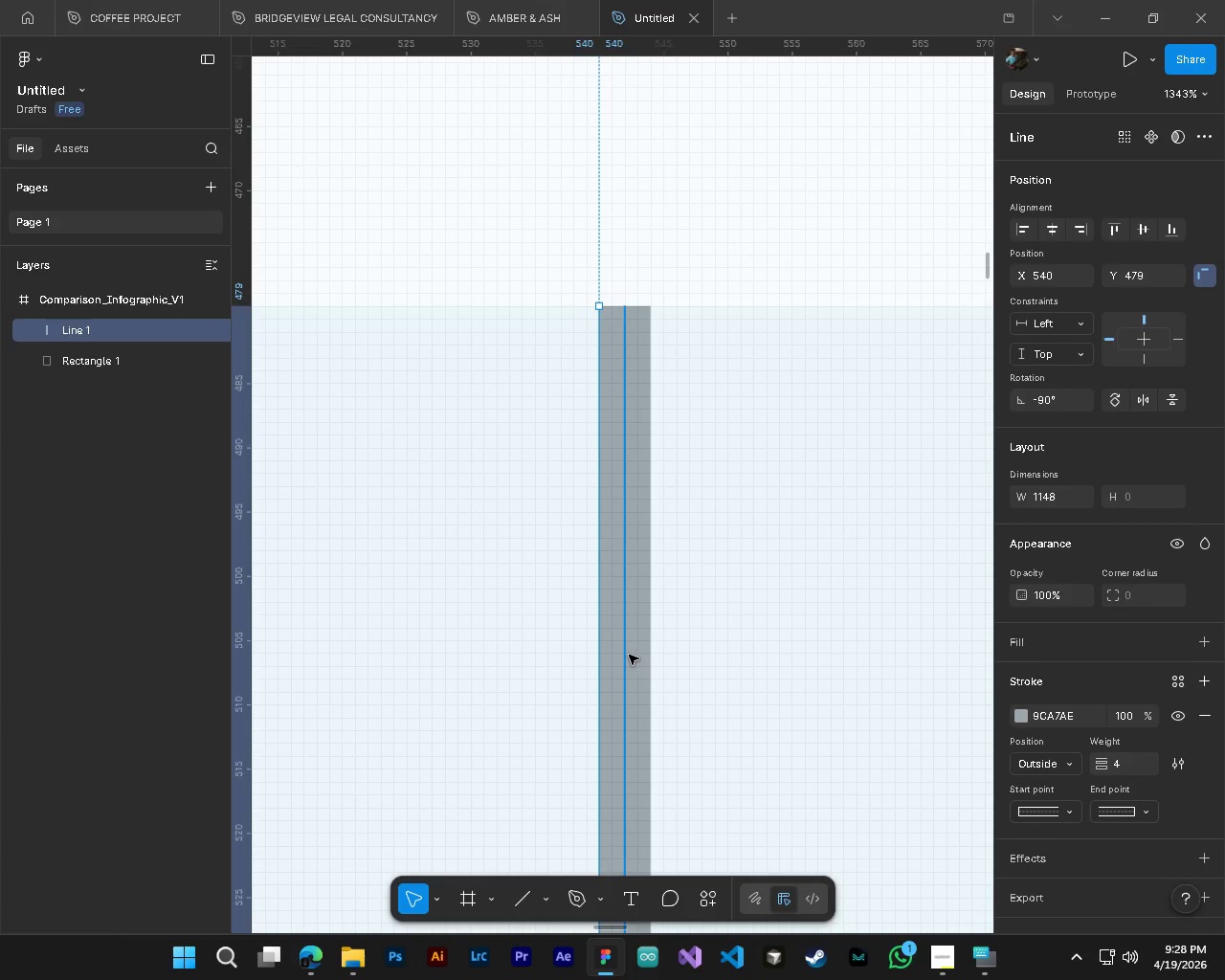 
double_click([610, 655])
 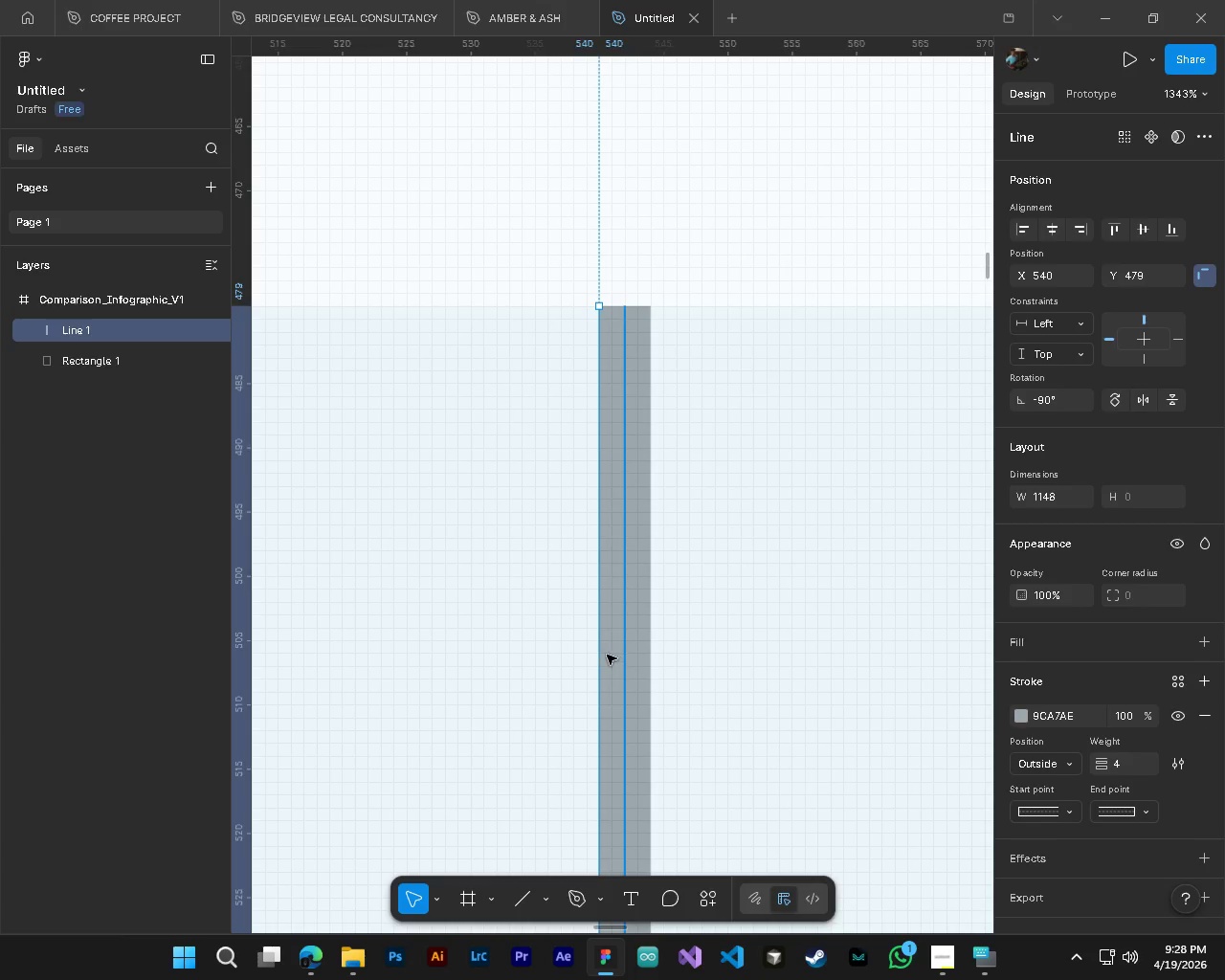 
left_click_drag(start_coordinate=[610, 655], to_coordinate=[600, 654])
 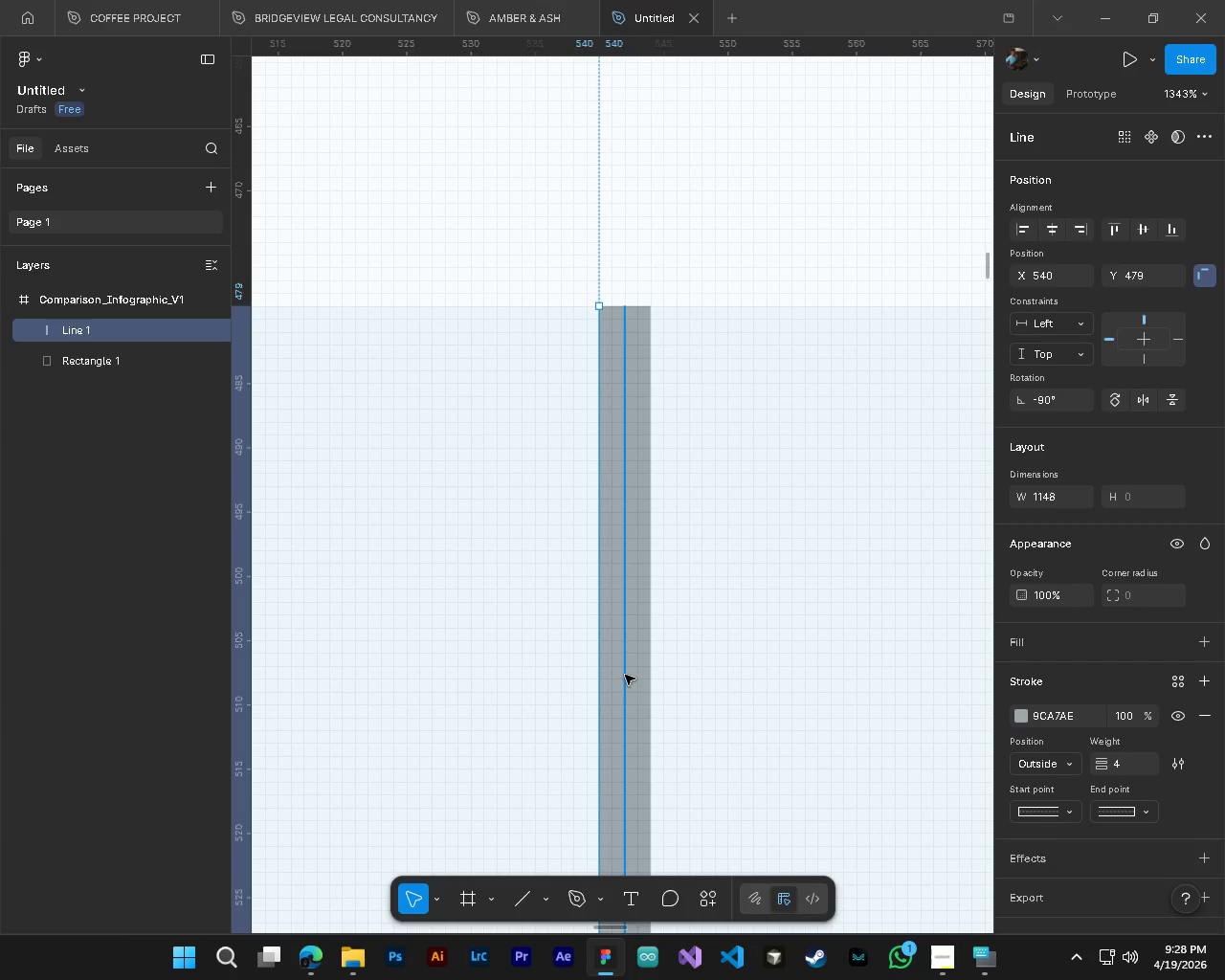 
left_click_drag(start_coordinate=[625, 675], to_coordinate=[588, 675])
 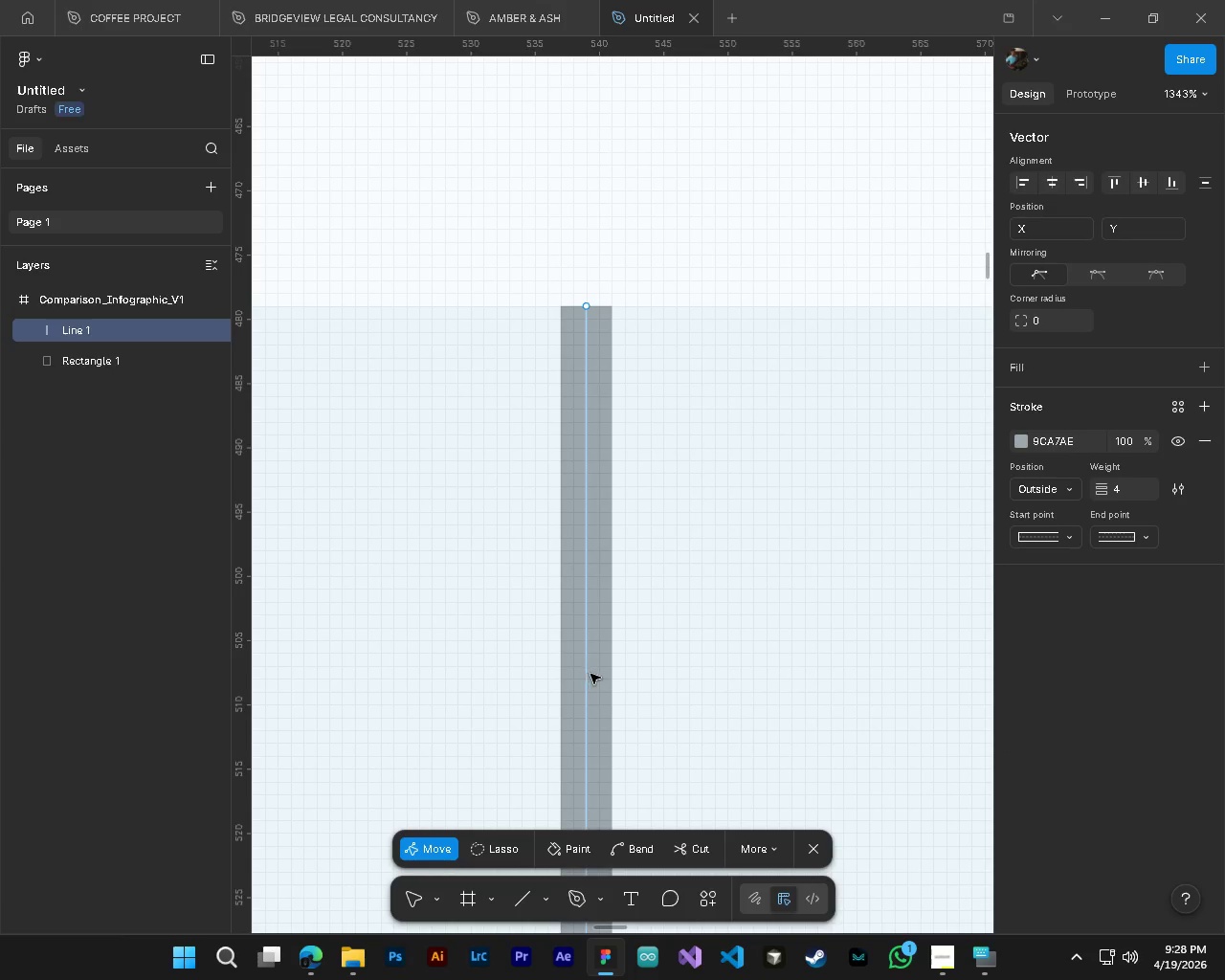 
left_click_drag(start_coordinate=[588, 675], to_coordinate=[604, 674])
 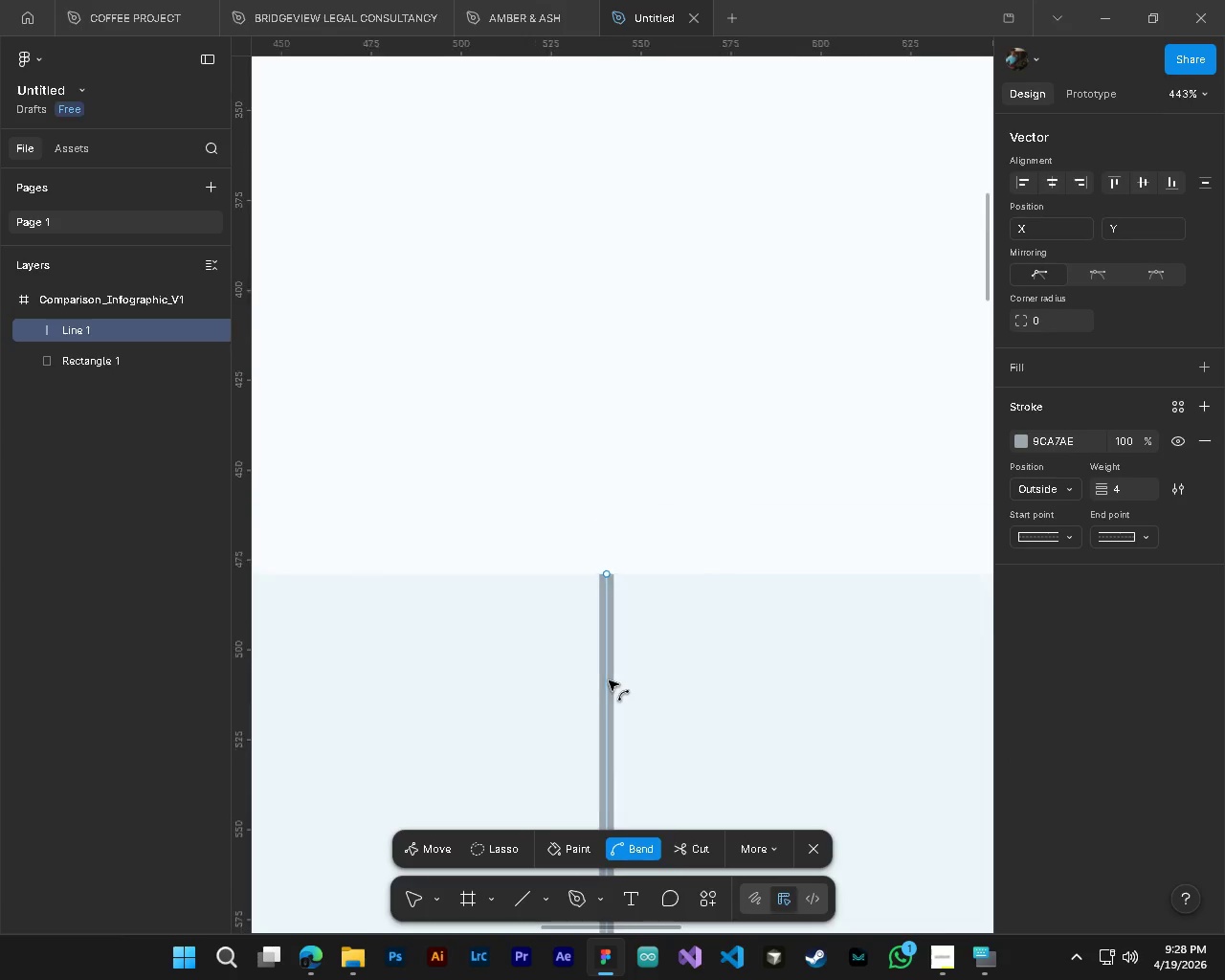 
hold_key(key=ControlLeft, duration=1.3)
hold_key(key=AltLeft, duration=1.24)
scroll: coordinate [612, 706], scroll_direction: down, amount: 42.0